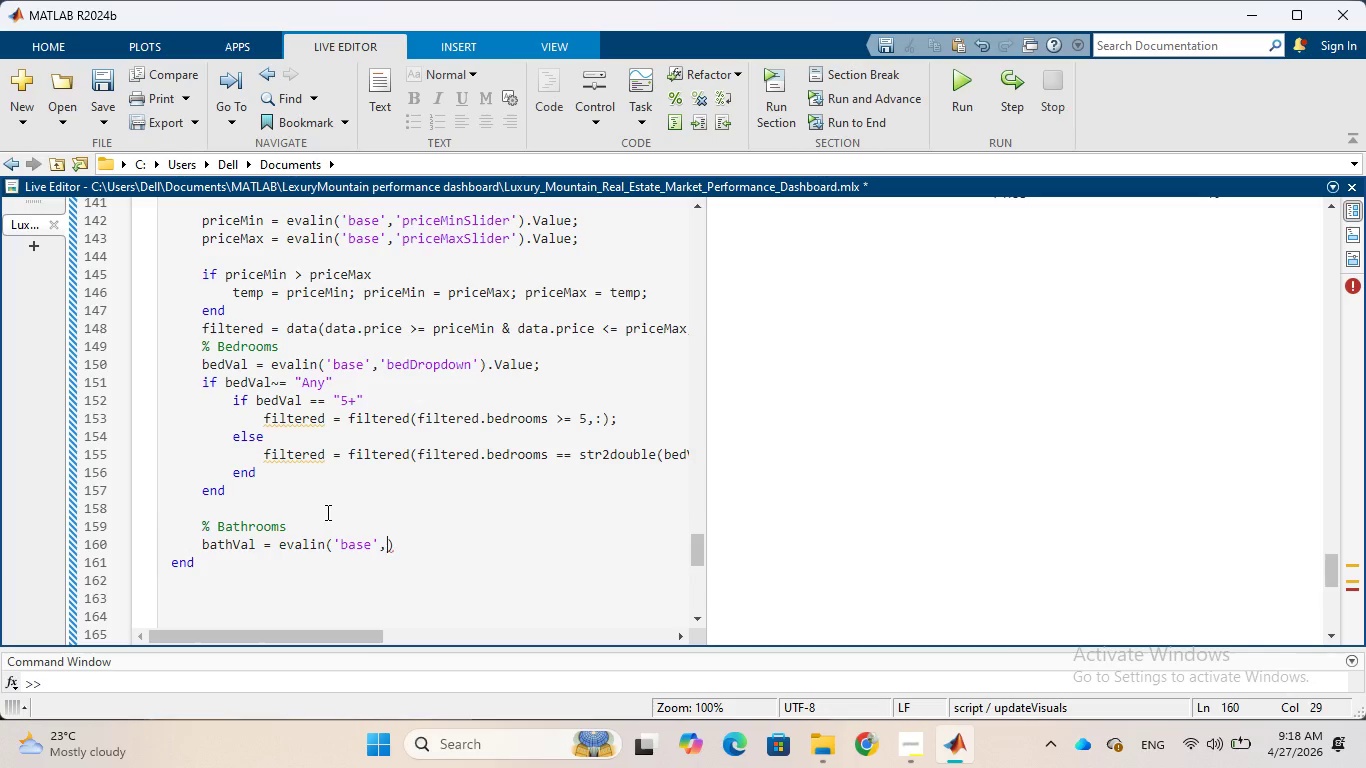 
type('bath)
 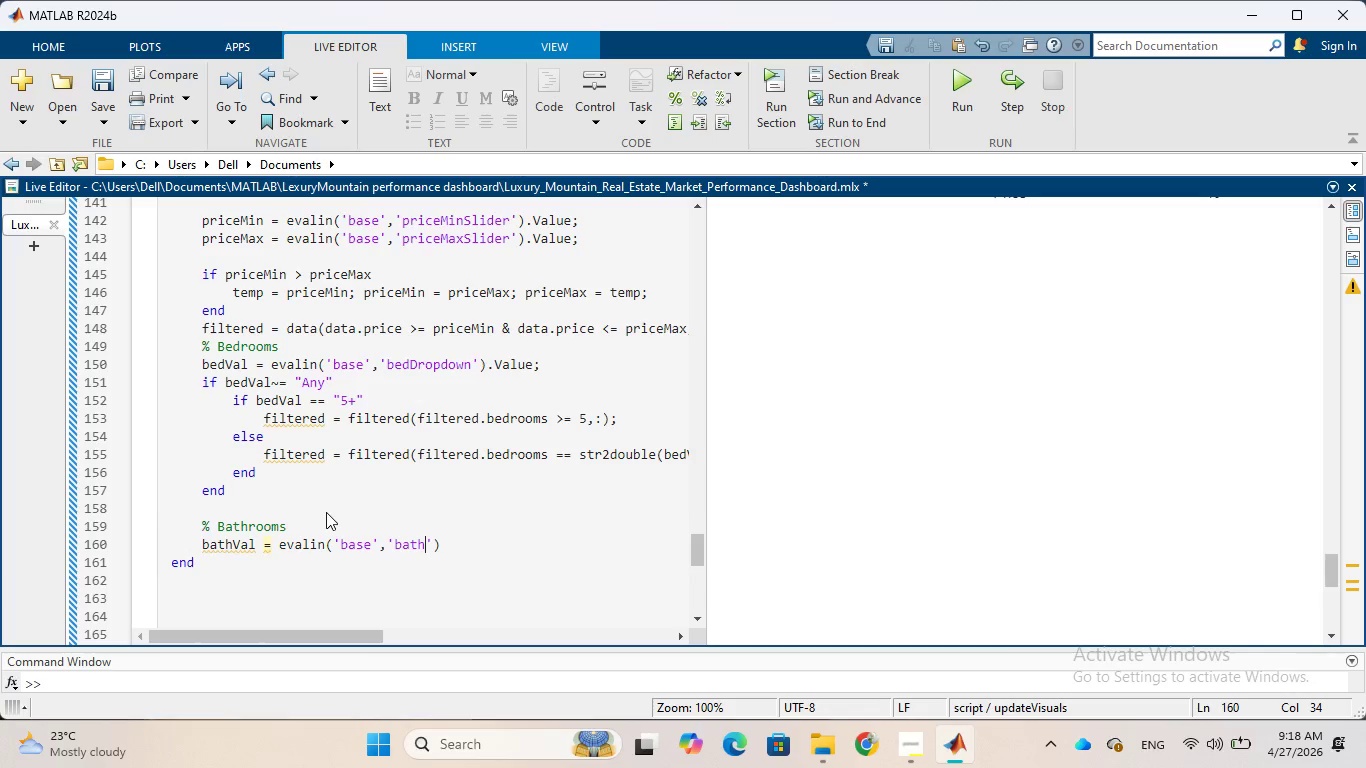 
type(Drop)
 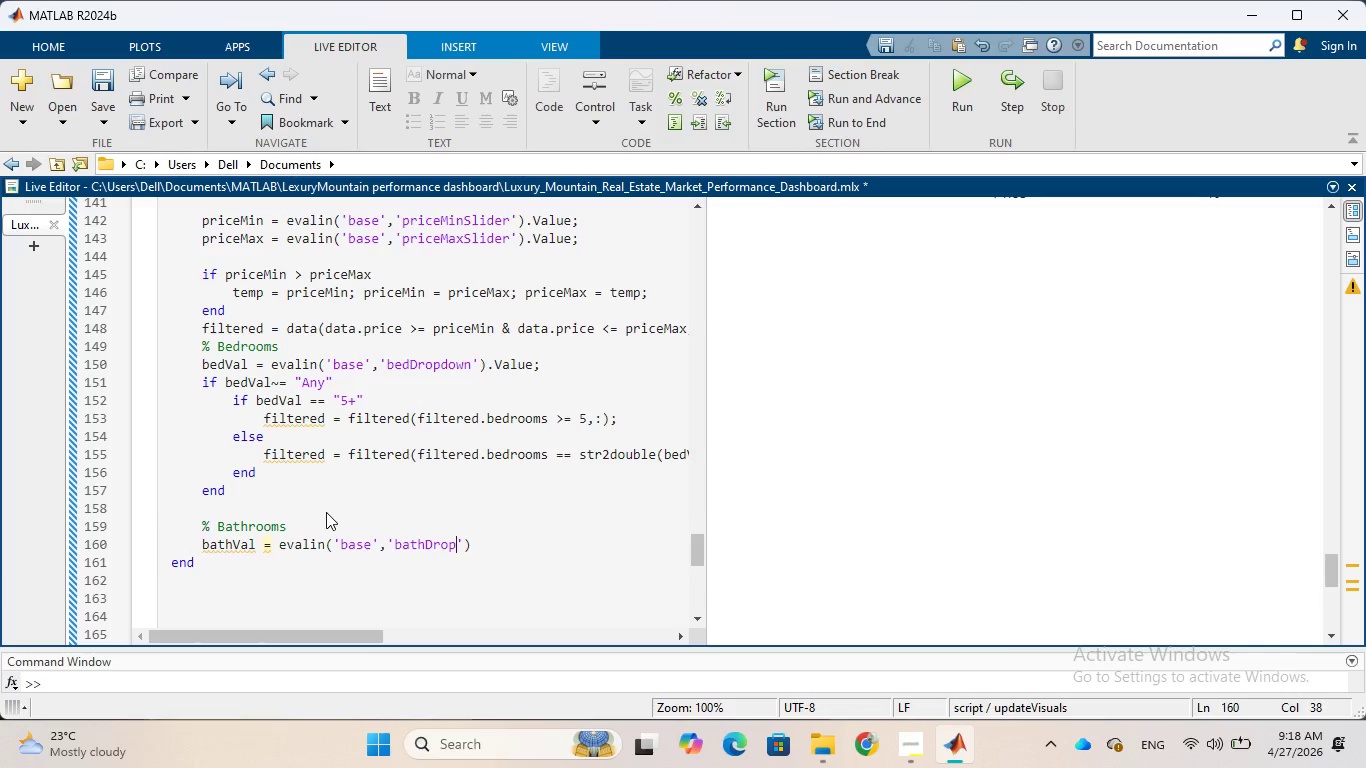 
type(down)
 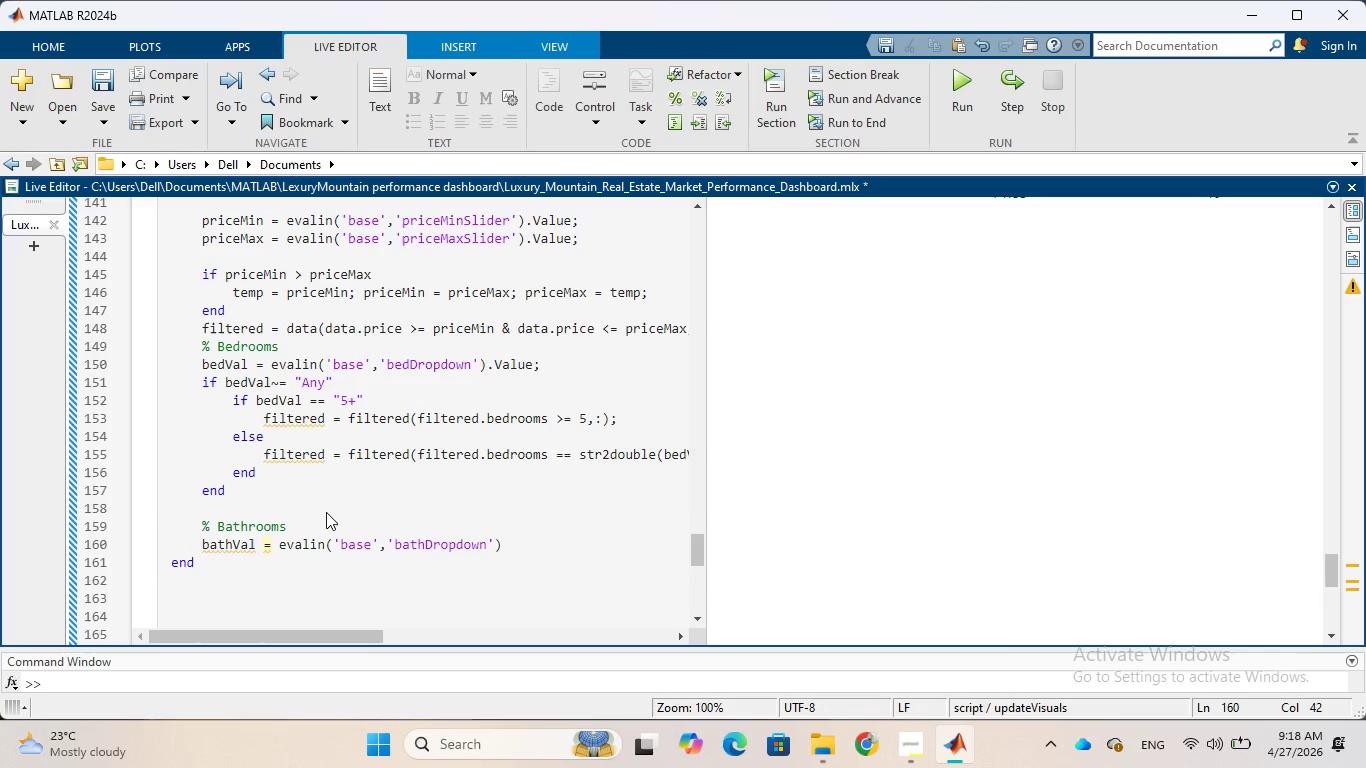 
key(ArrowRight)
 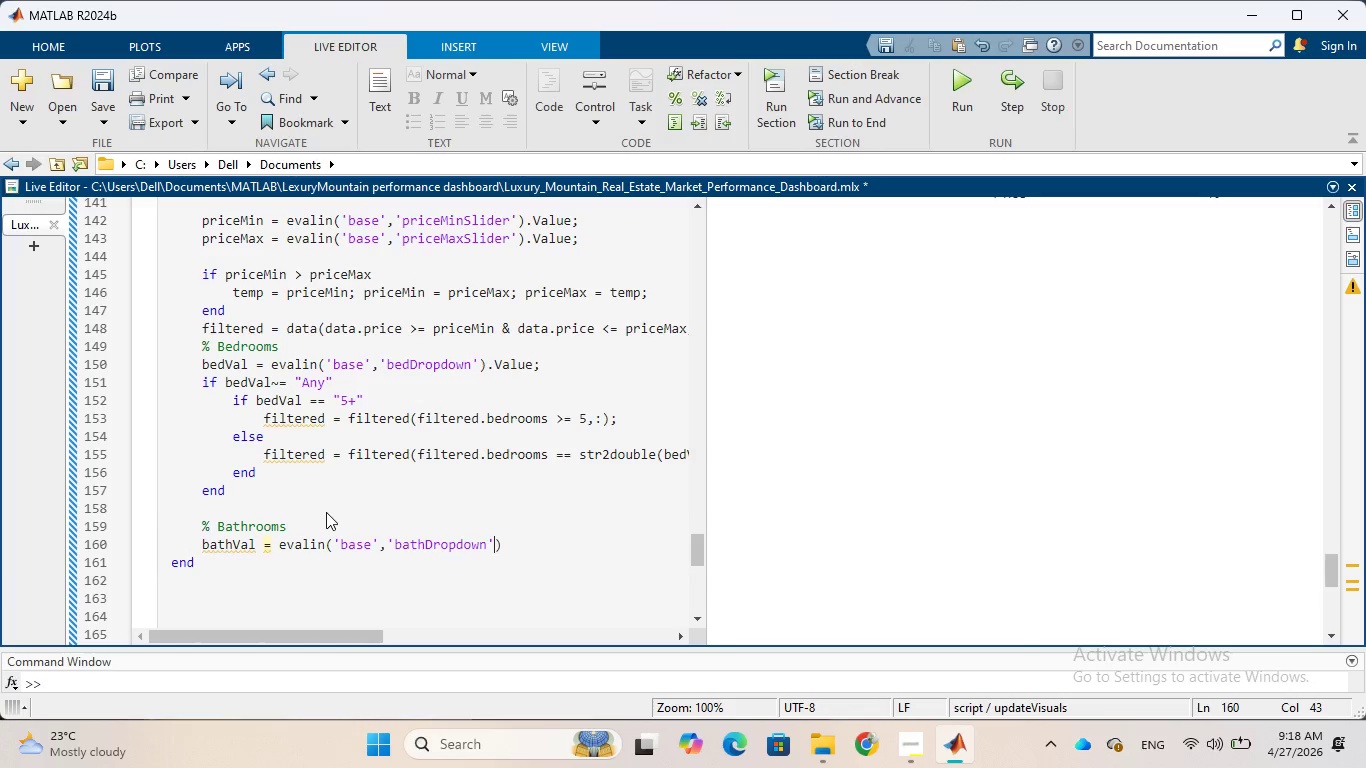 
key(ArrowRight)
 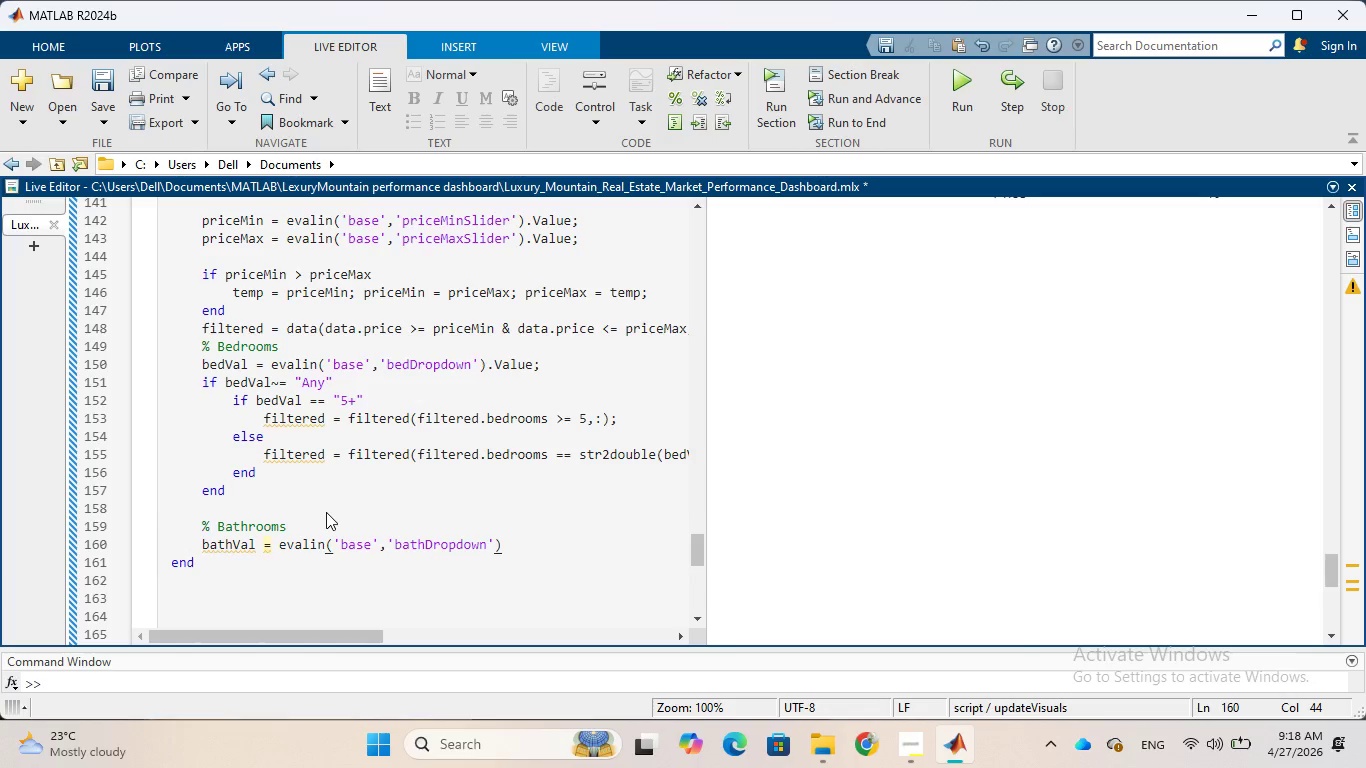 
type(.VALUE;)
 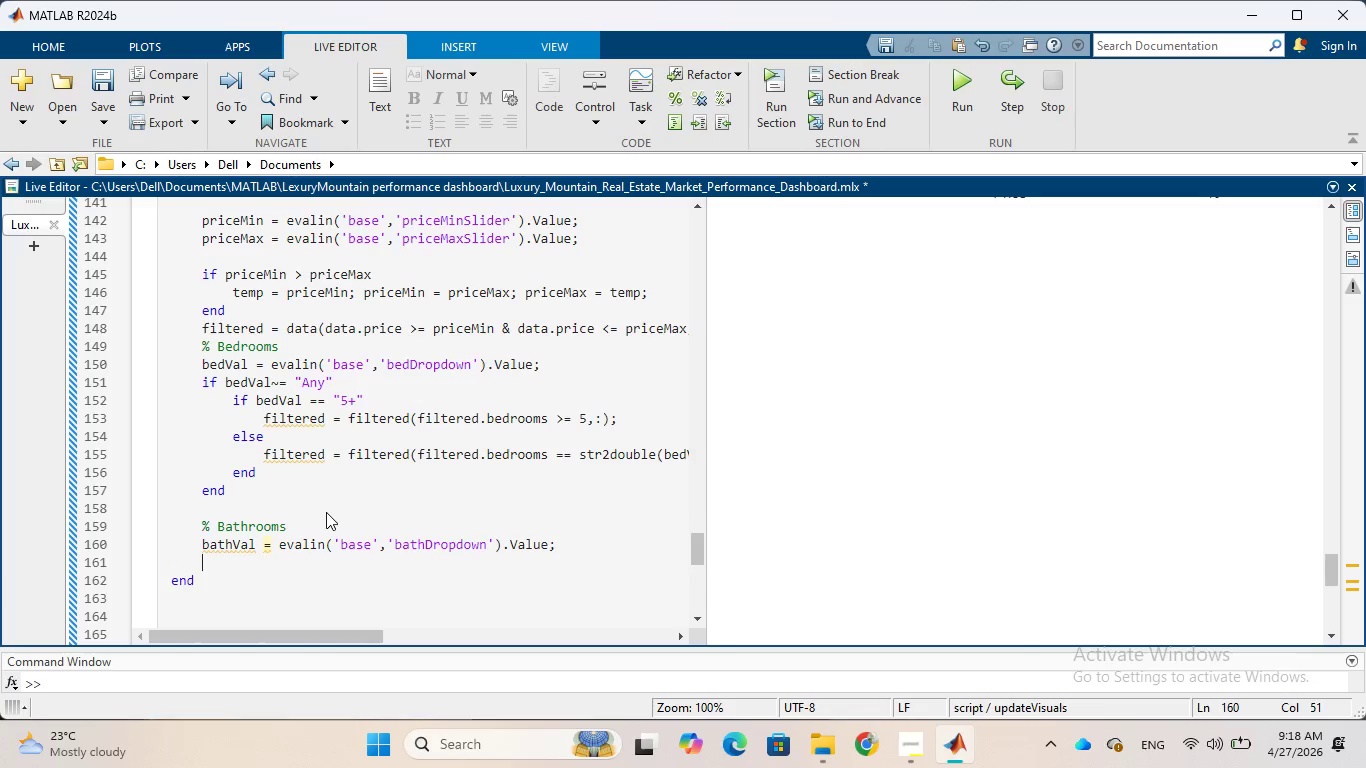 
hold_key(key=CapsLock, duration=0.39)
 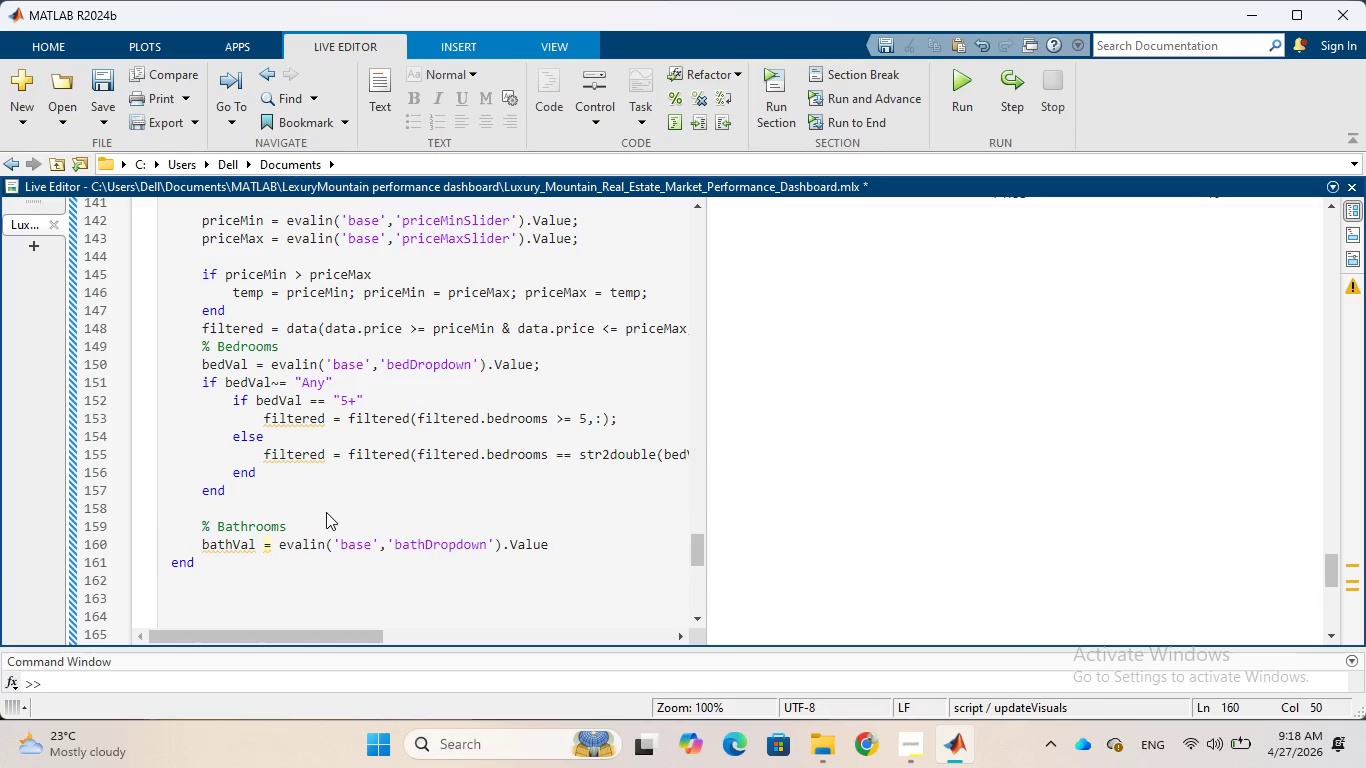 
key(Enter)
 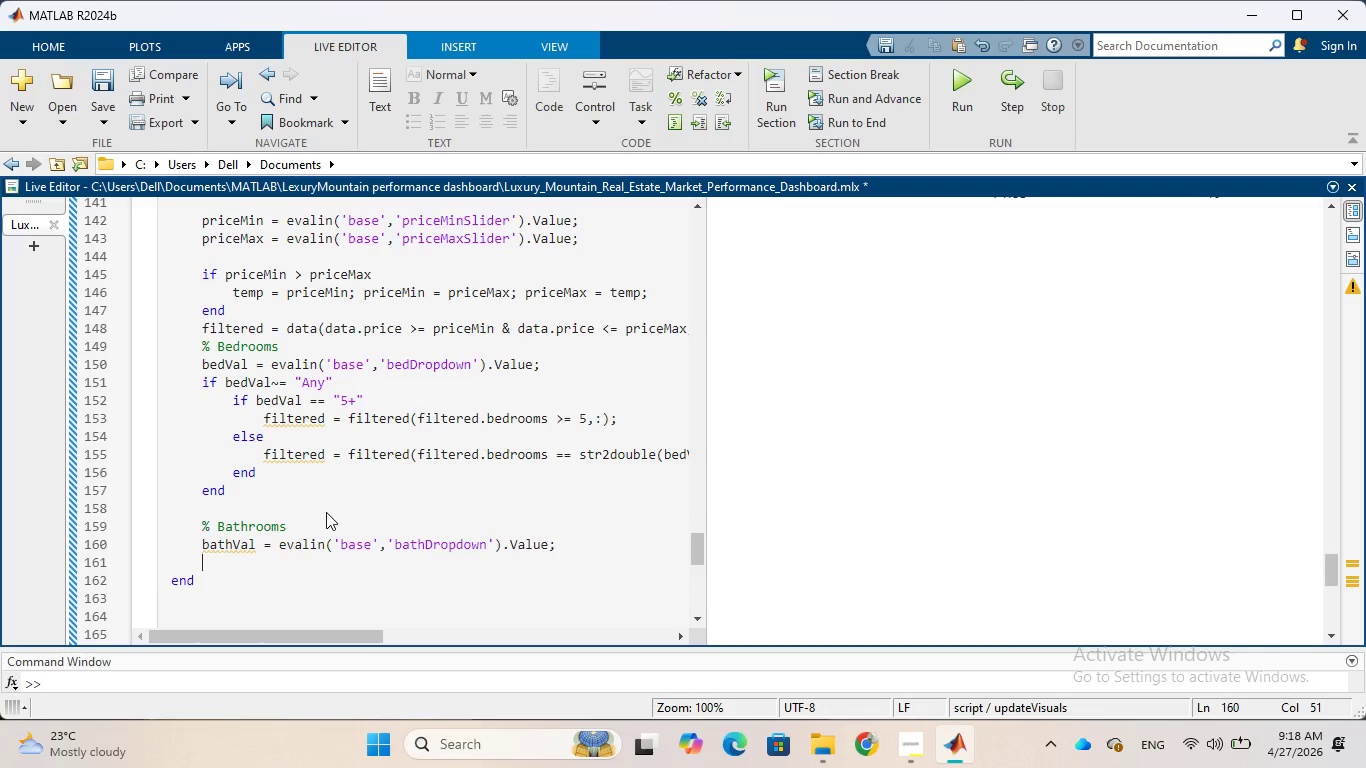 
type(if bath)
key(Tab)
 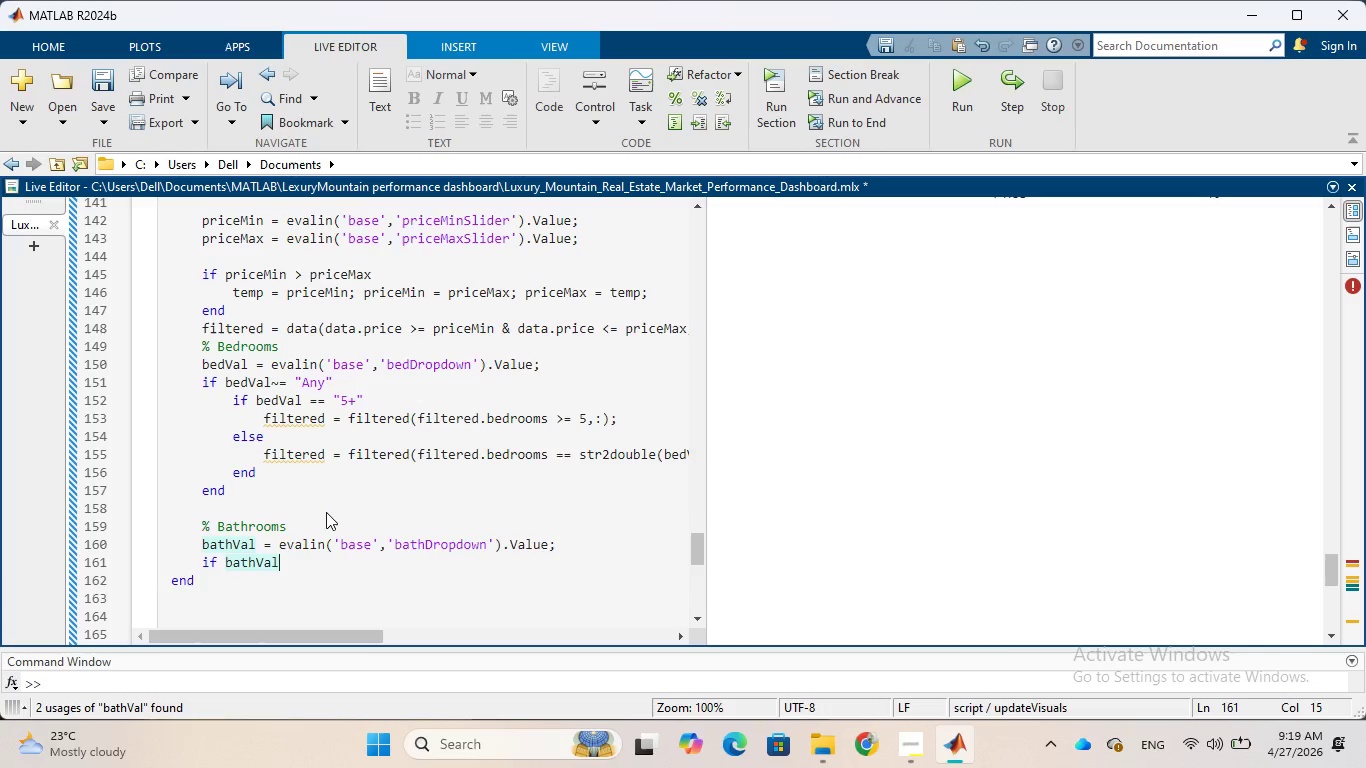 
wait(13.94)
 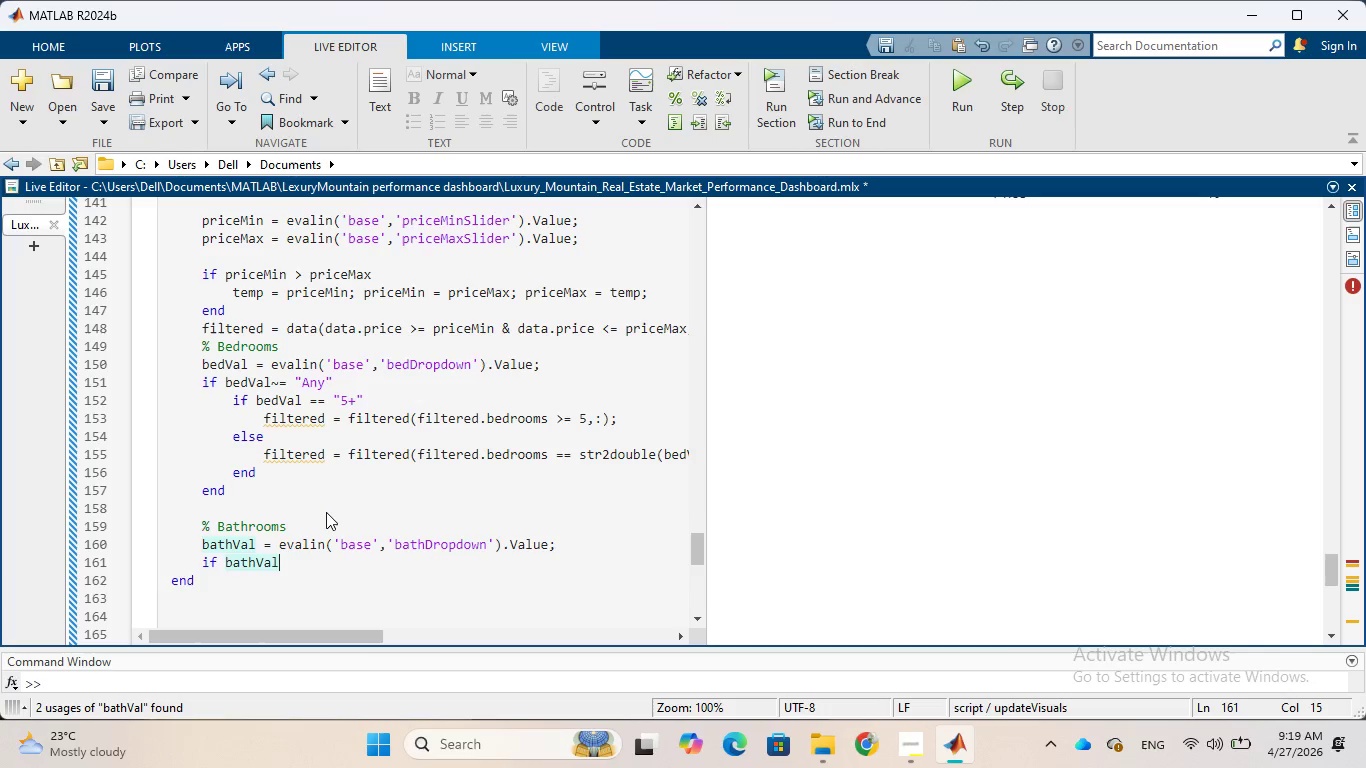 
type( ~= "Any)
 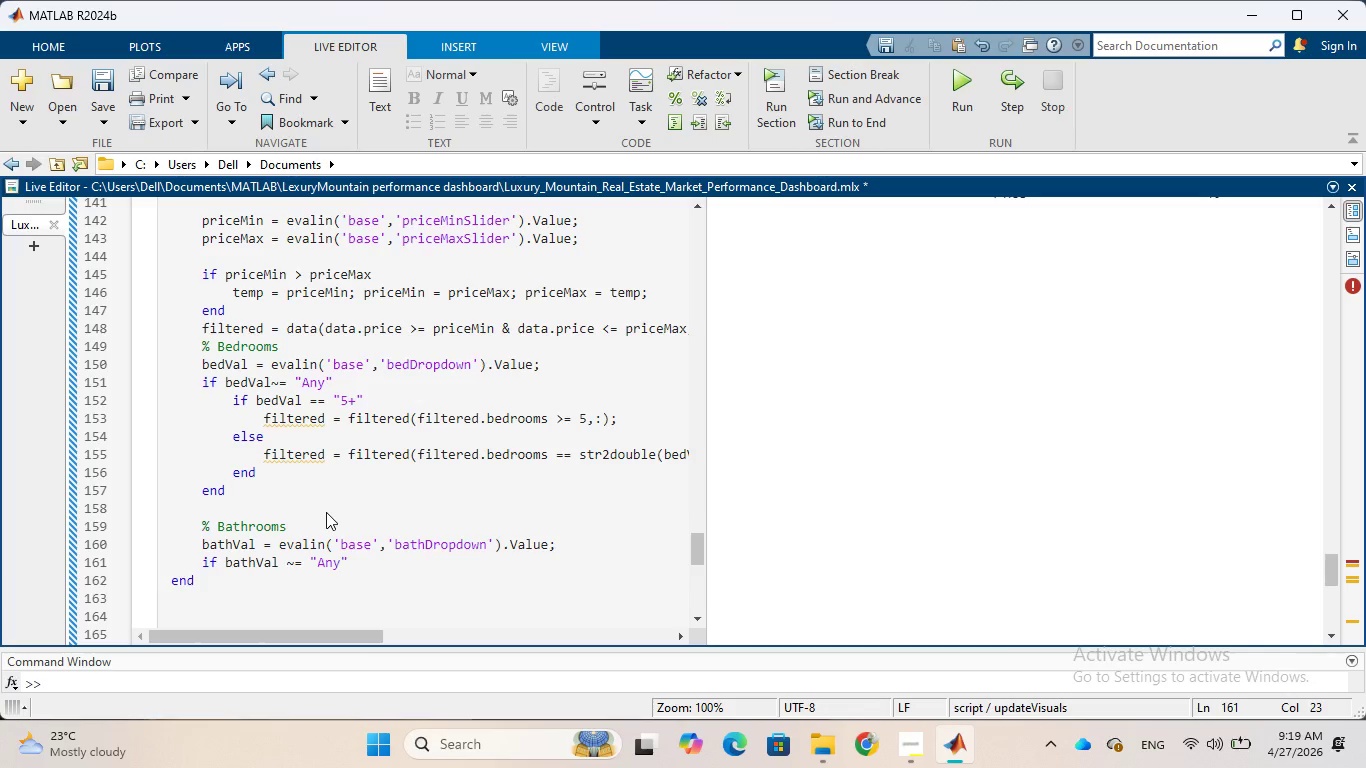 
key(ArrowRight)
 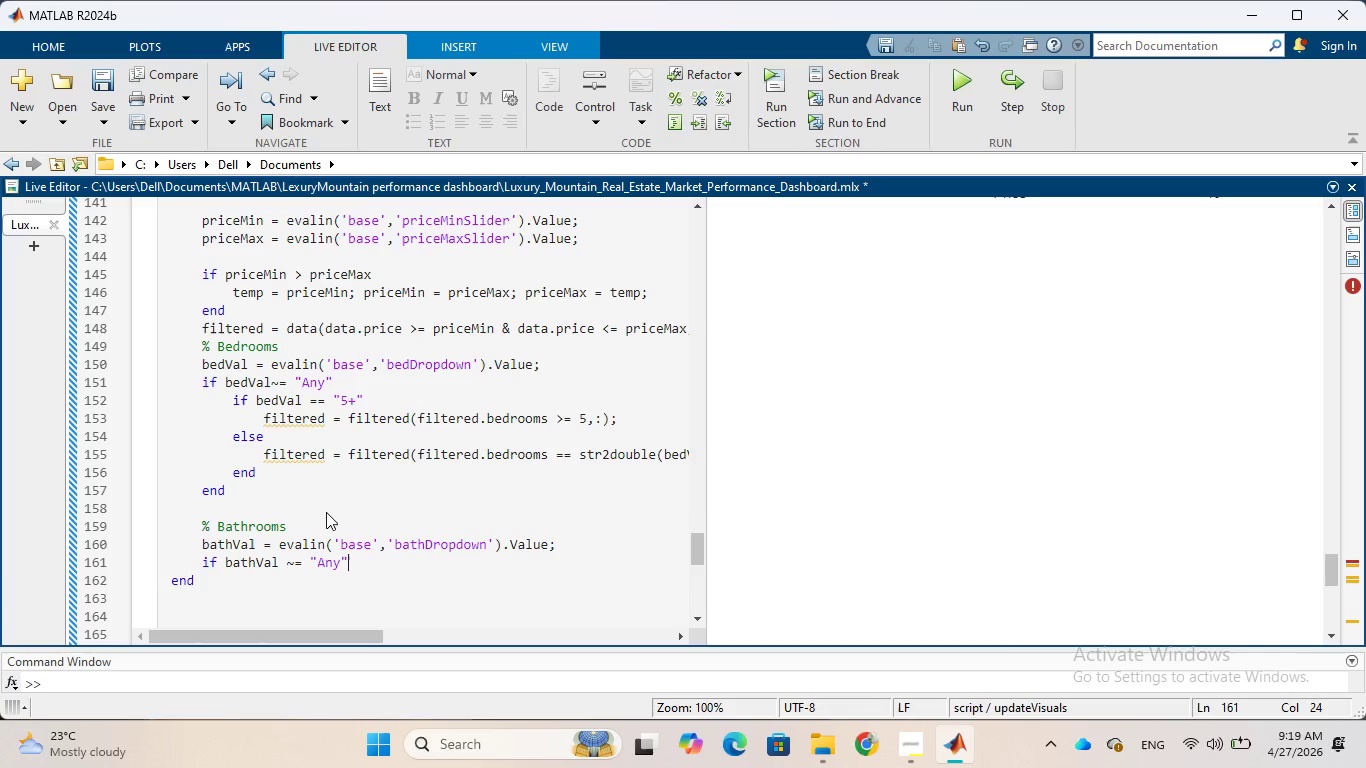 
key(Enter)
 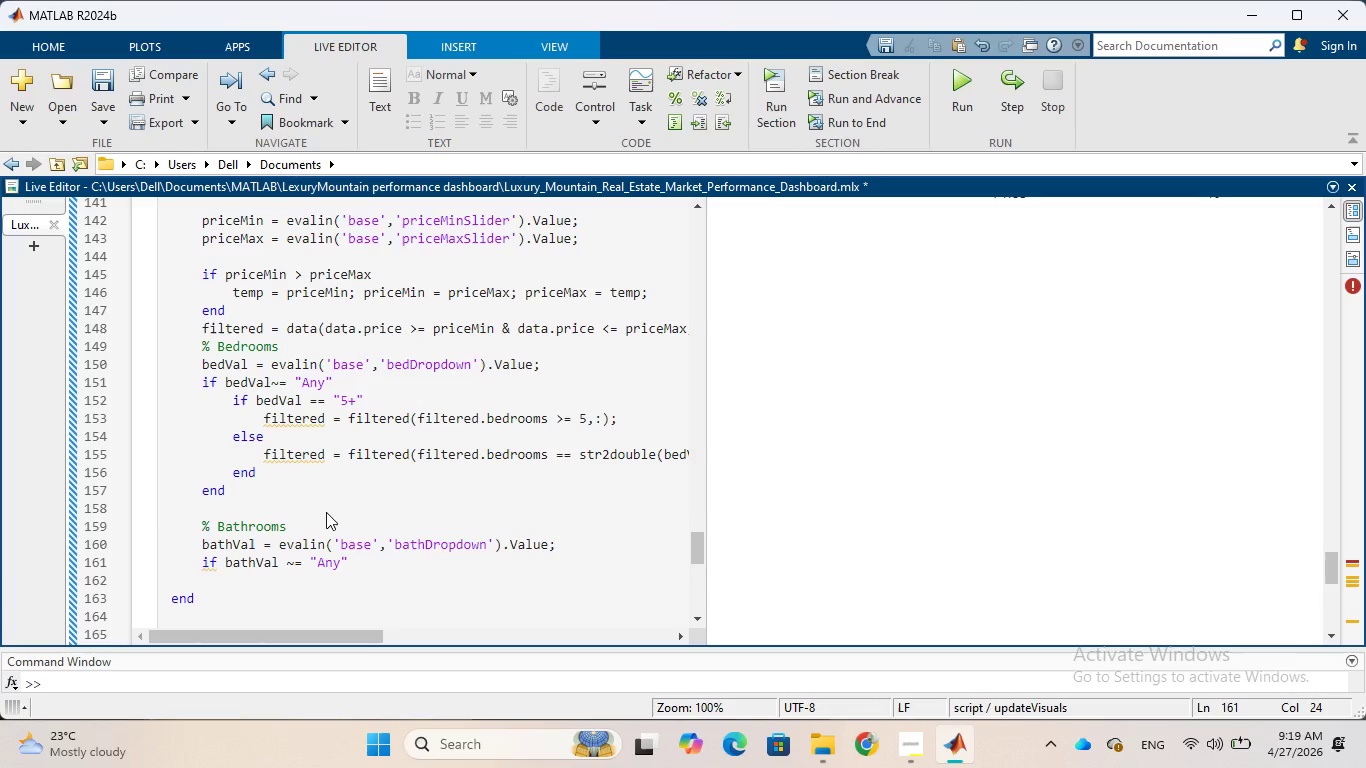 
type(if bath)
key(Tab)
 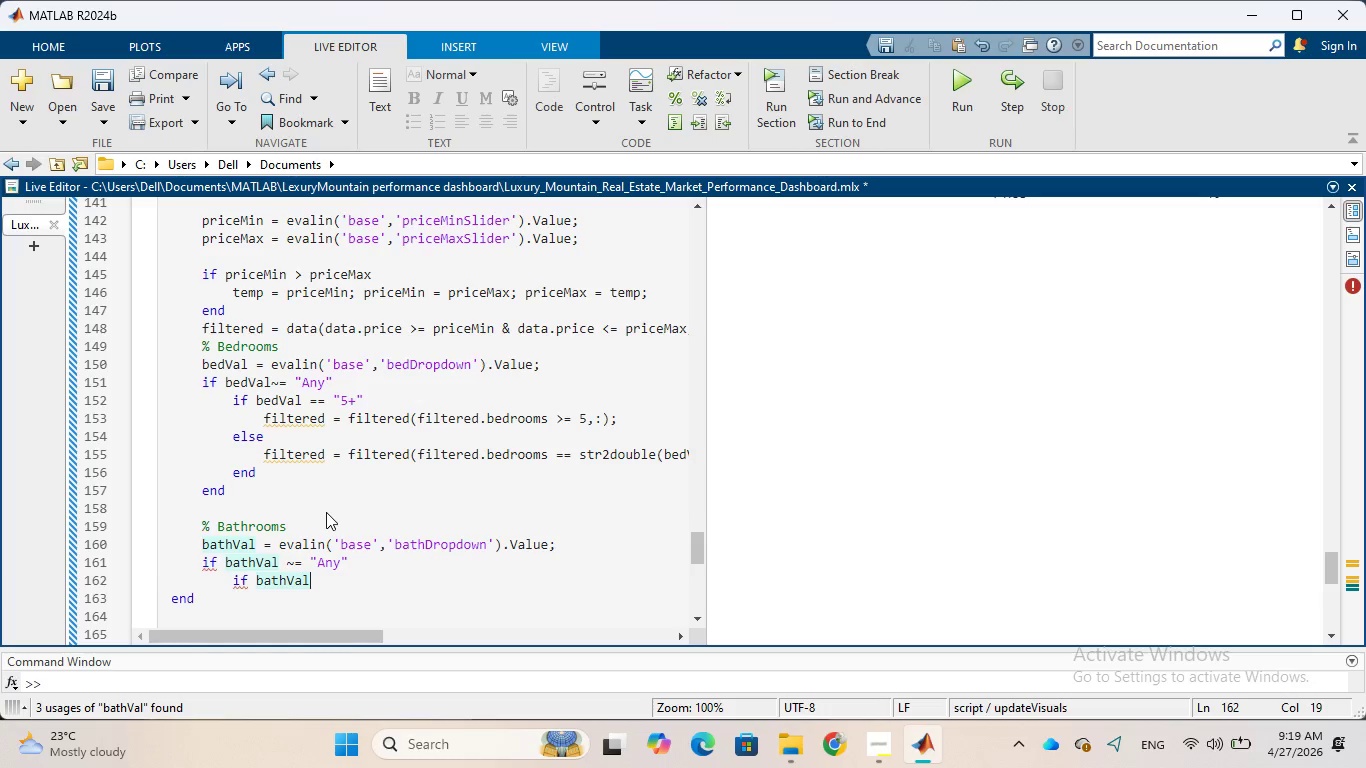 
key(Space)
 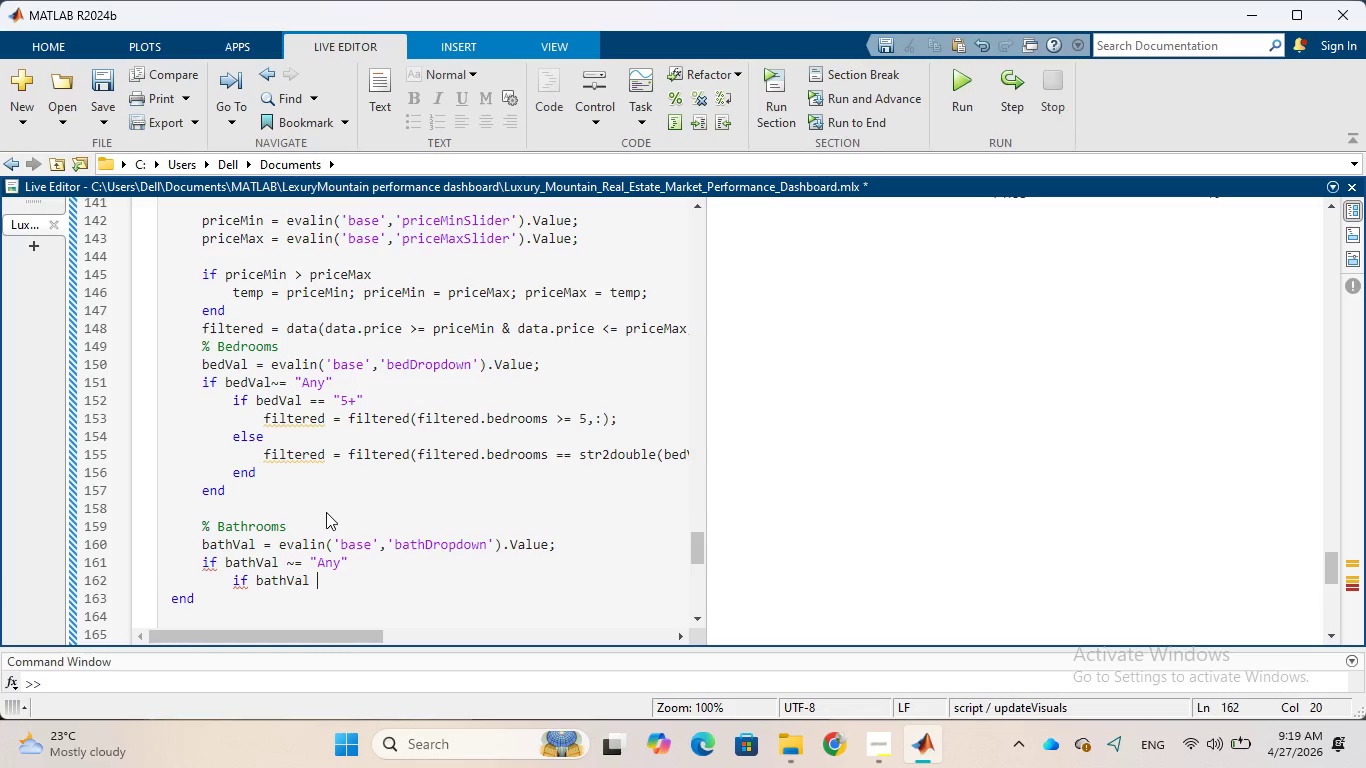 
key(Equal)
 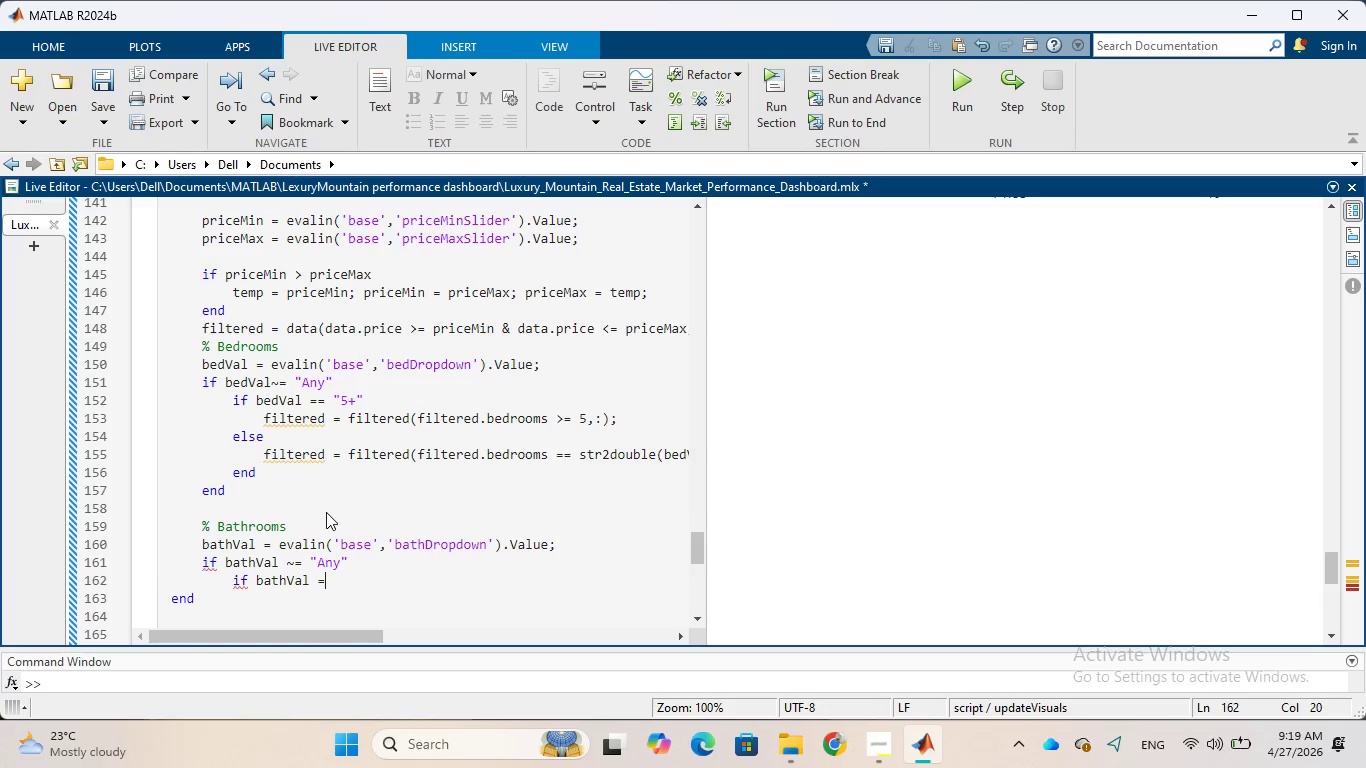 
key(Equal)
 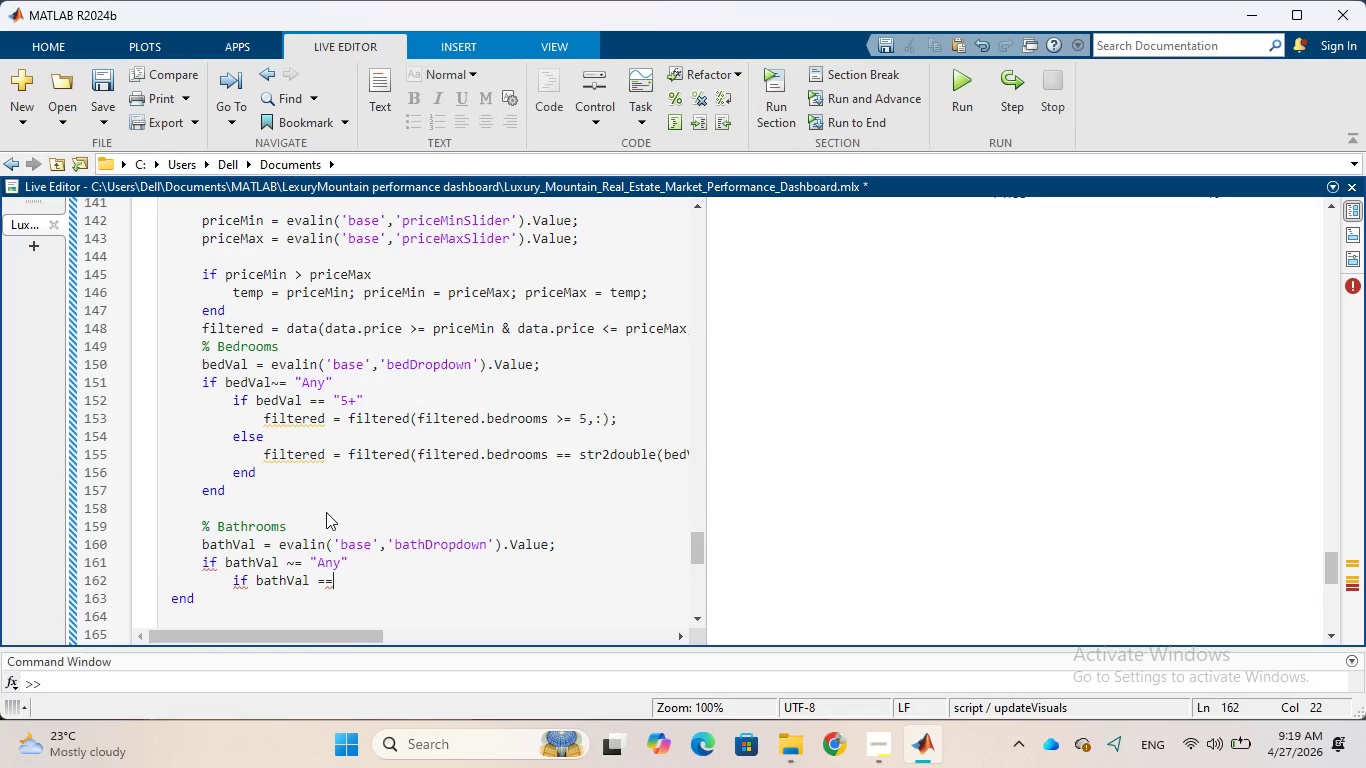 
key(Space)
 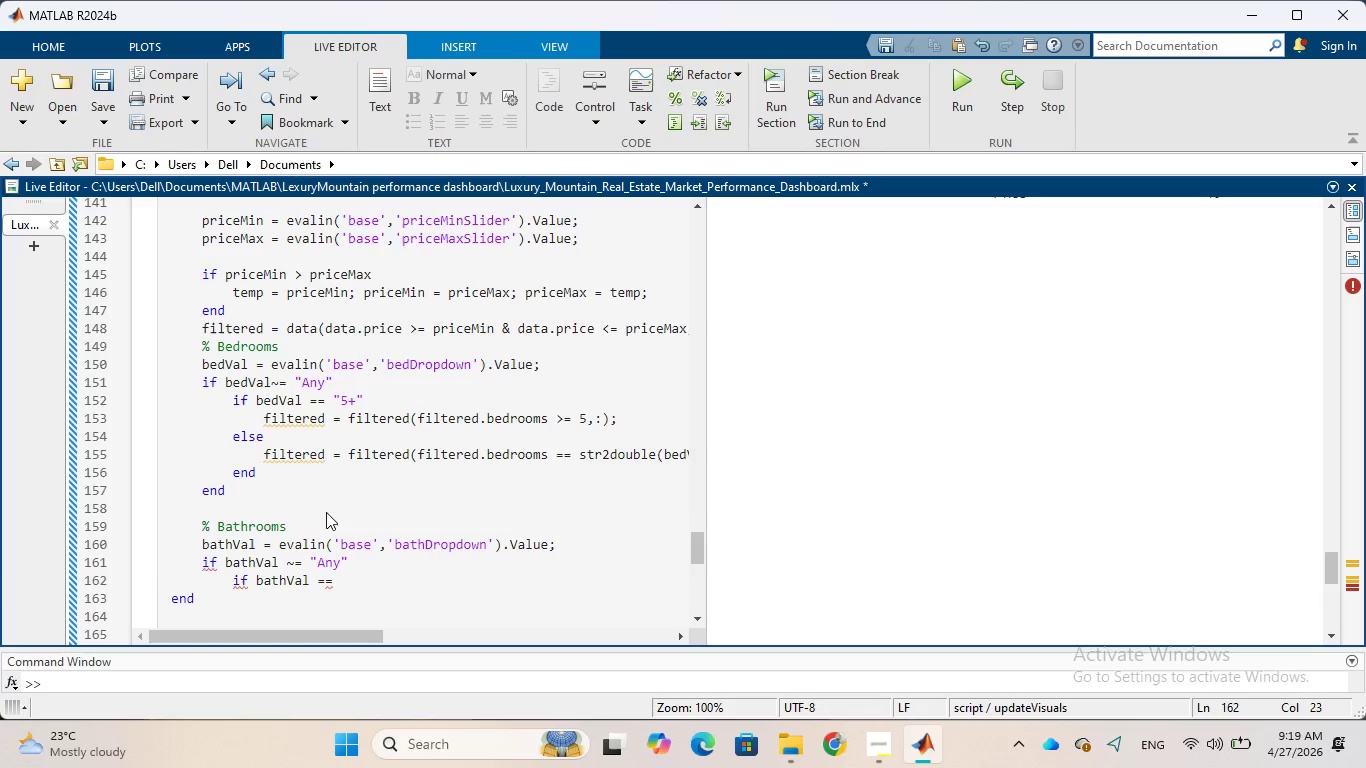 
key(Shift+Quote)
 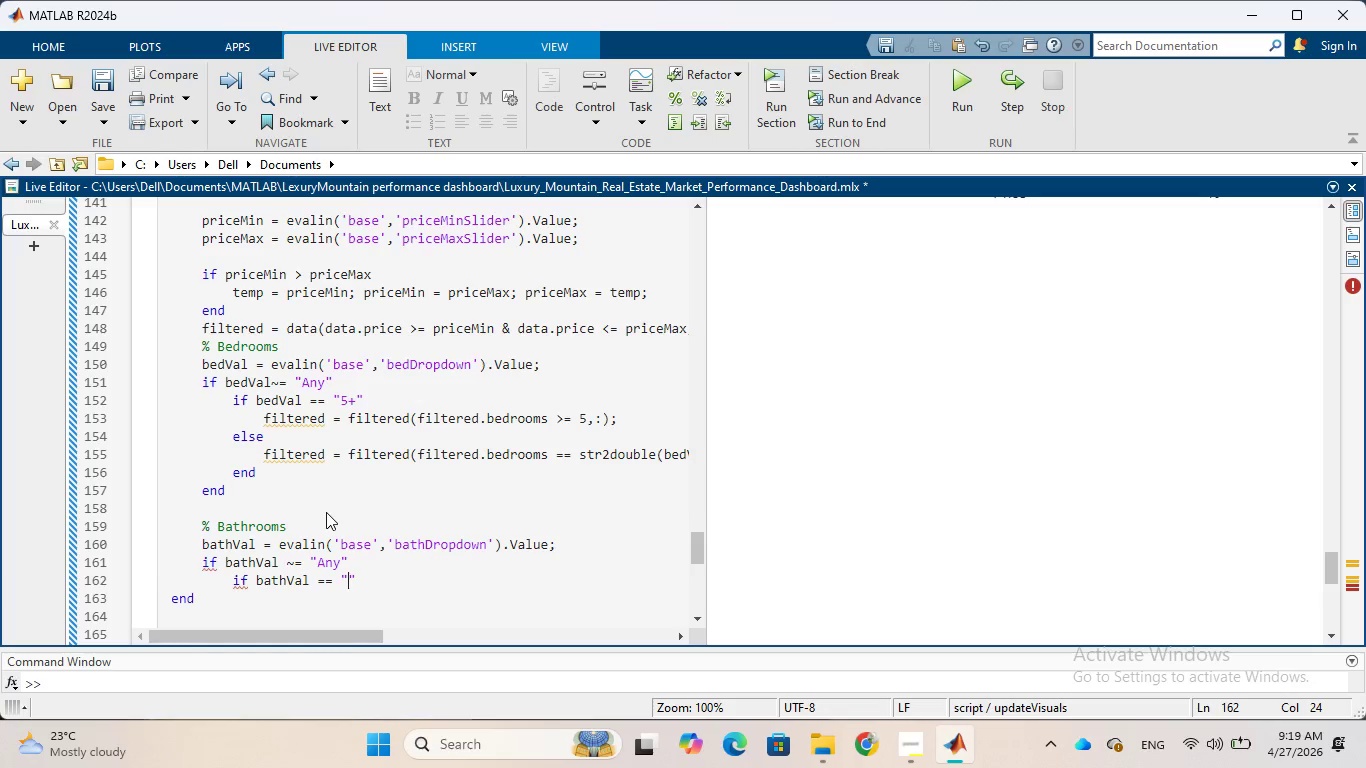 
key(5)
 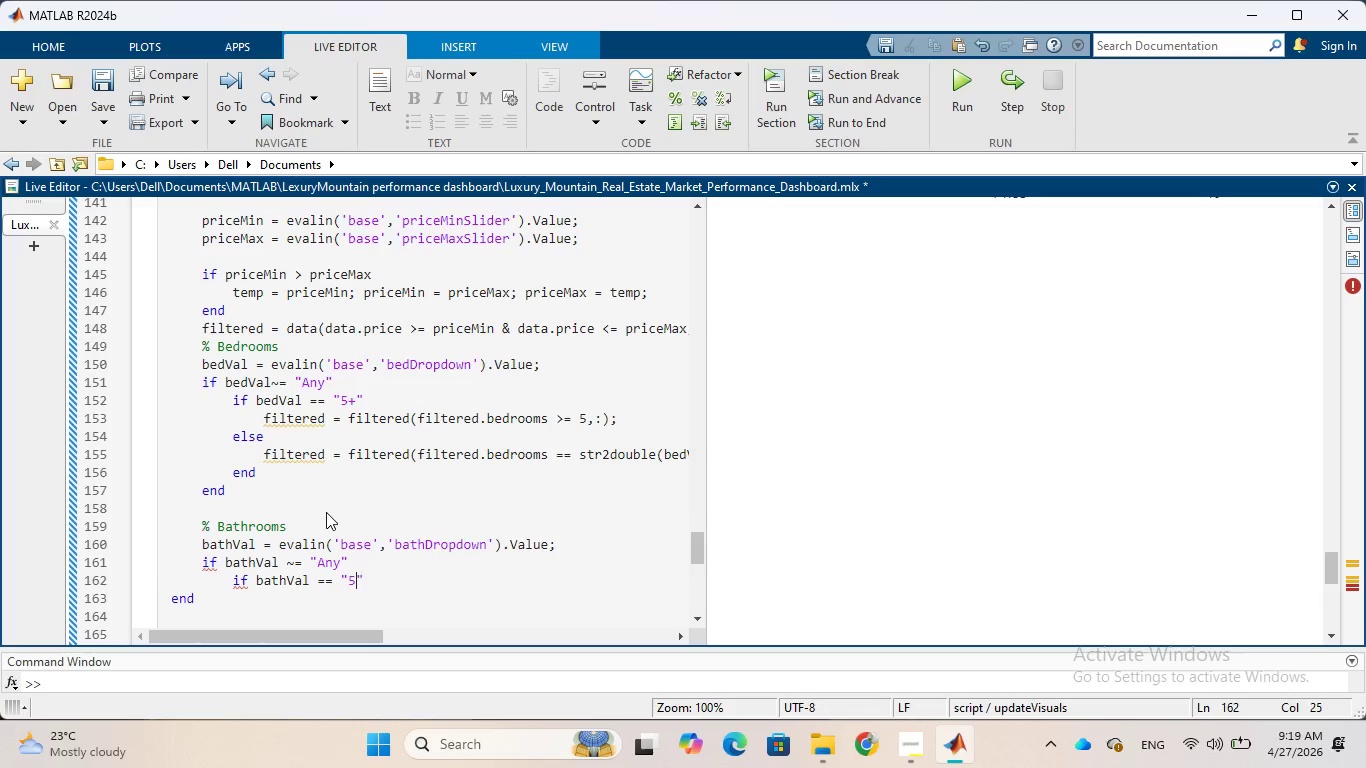 
key(Shift+Equal)
 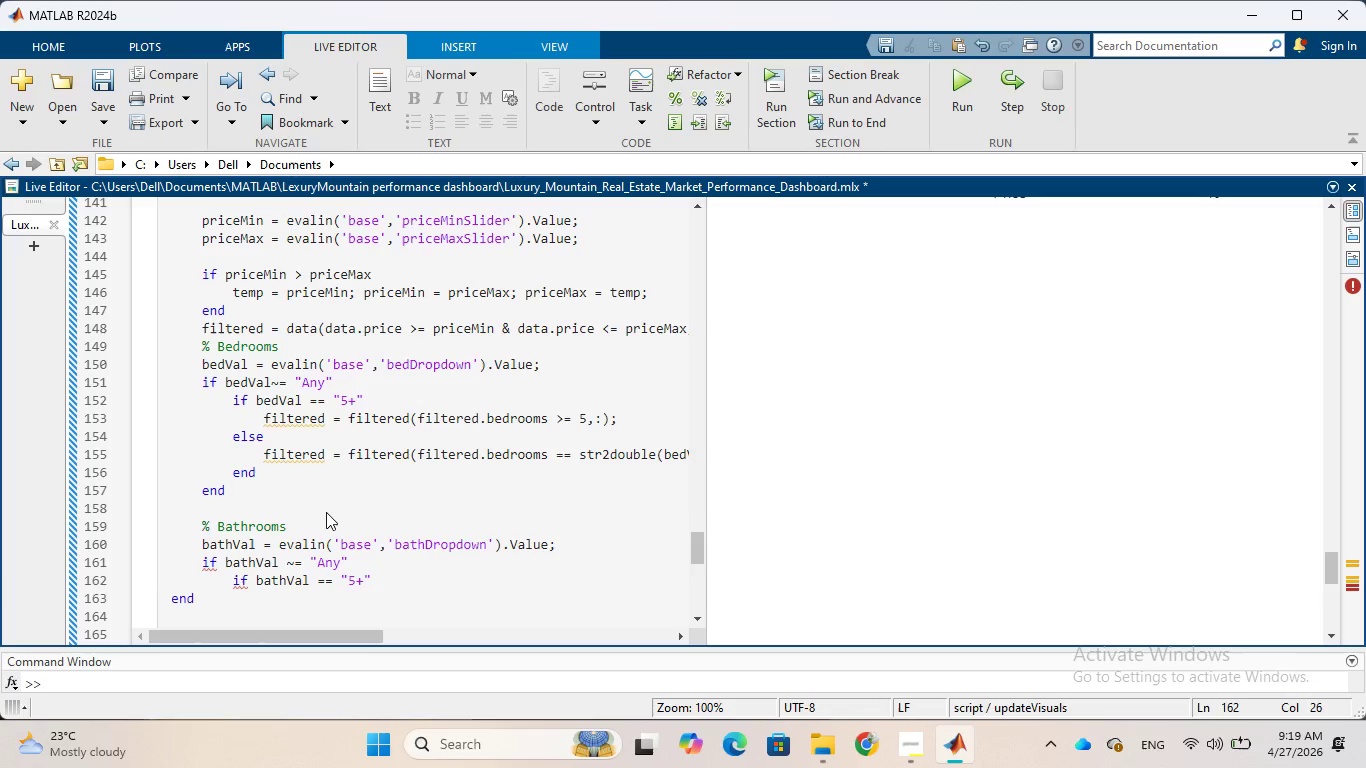 
key(ArrowRight)
 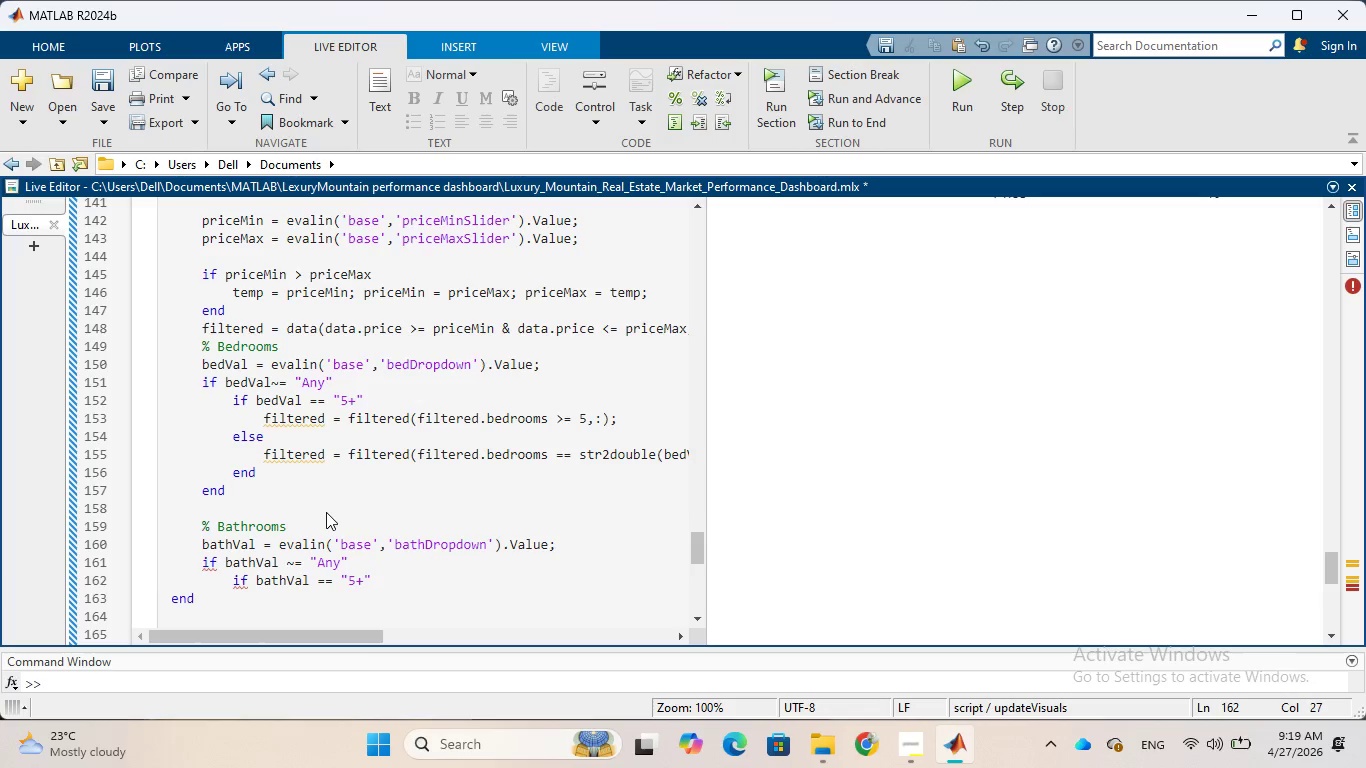 
key(Enter)
 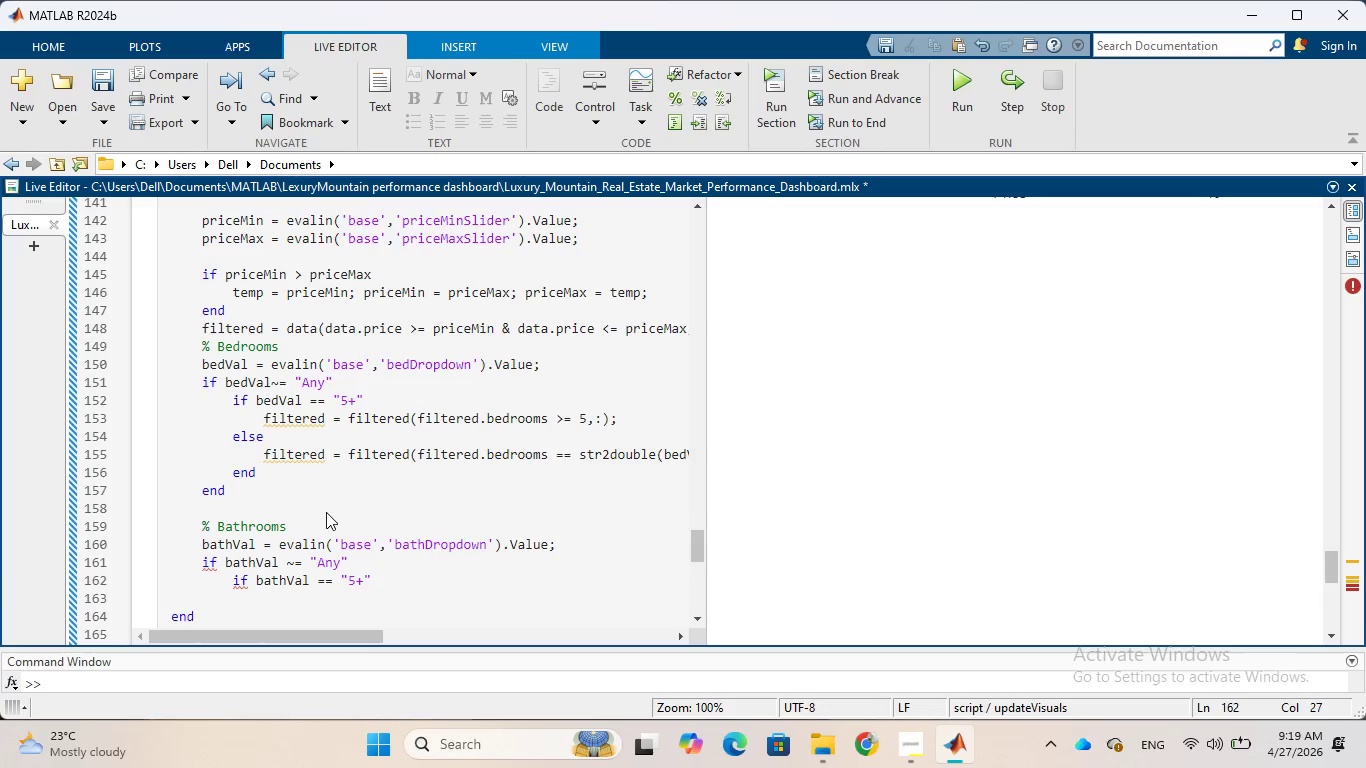 
type(filtered = filtered(fite)
key(Backspace)
key(Backspace)
type(ltered)
 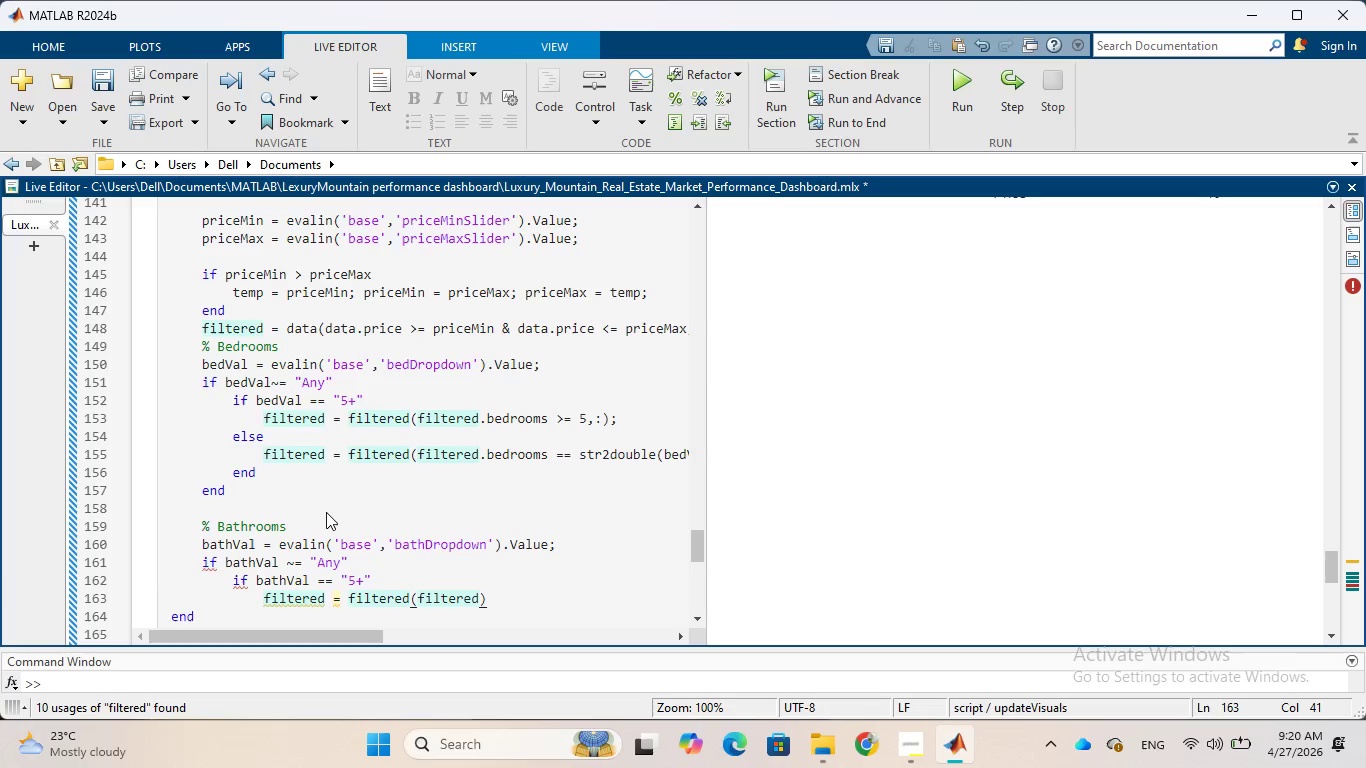 
wait(8.89)
 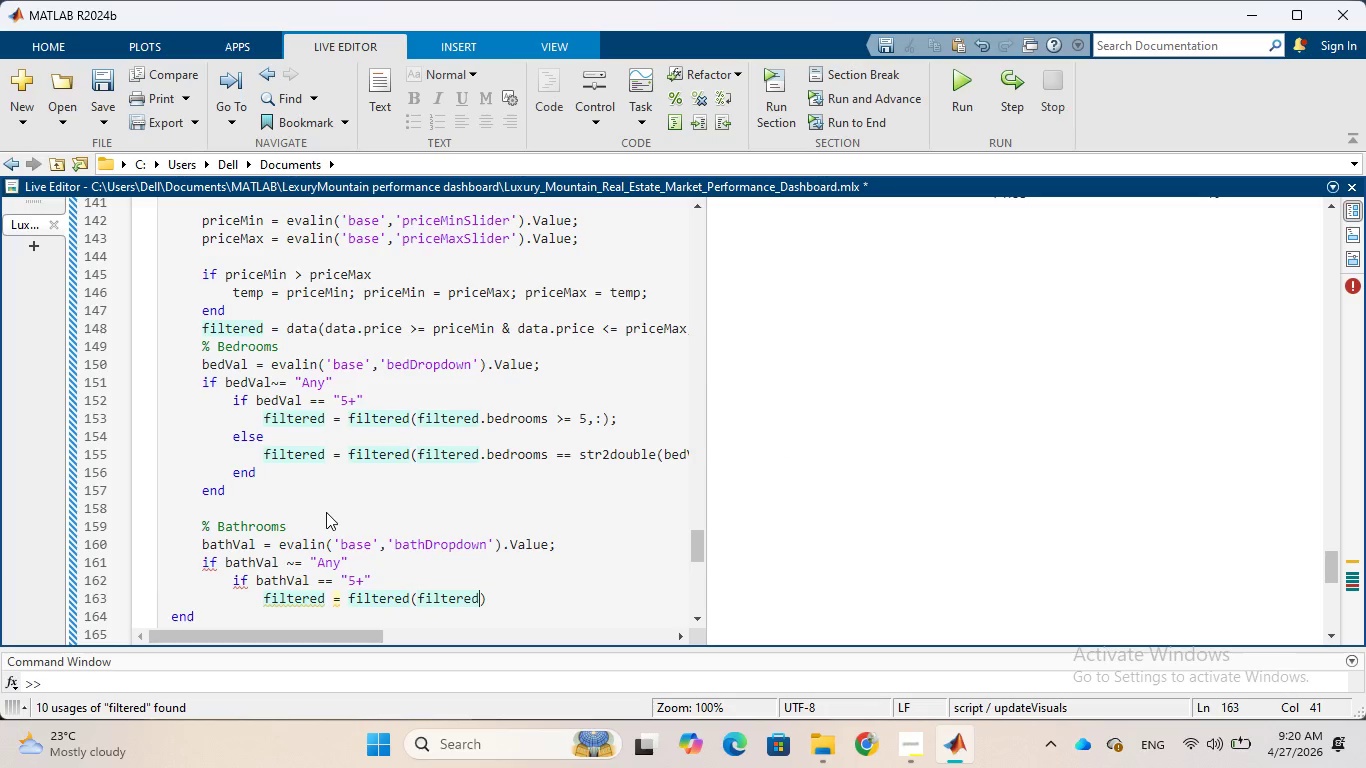 
key(Period)
 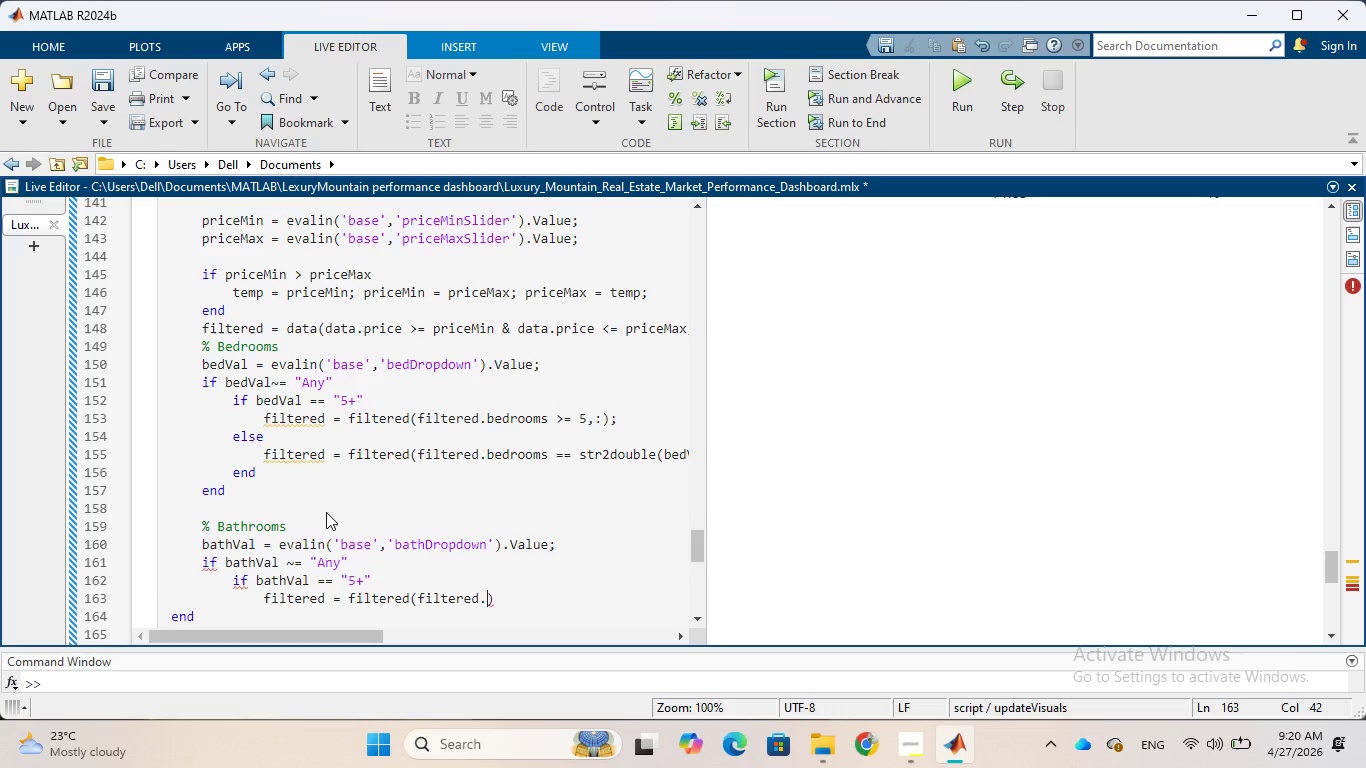 
type(bathrooms)
 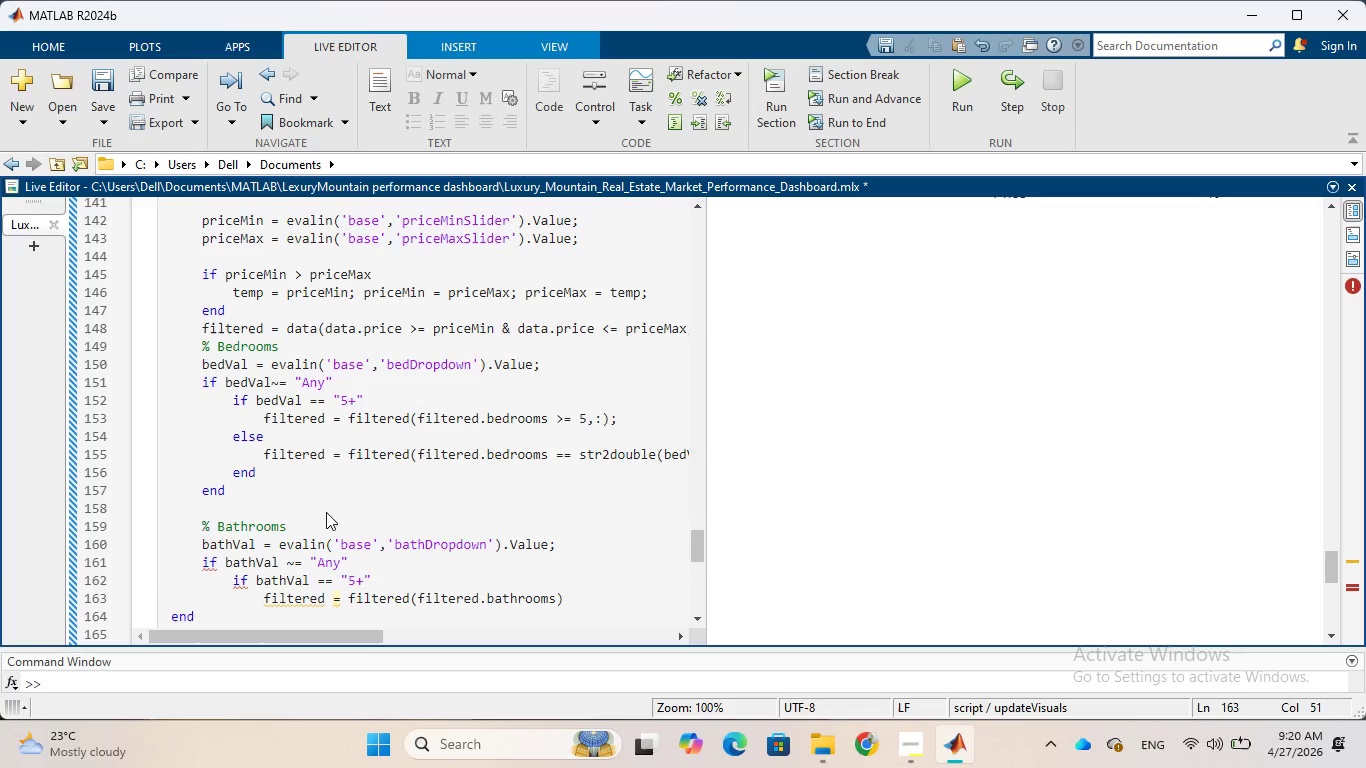 
key(Space)
 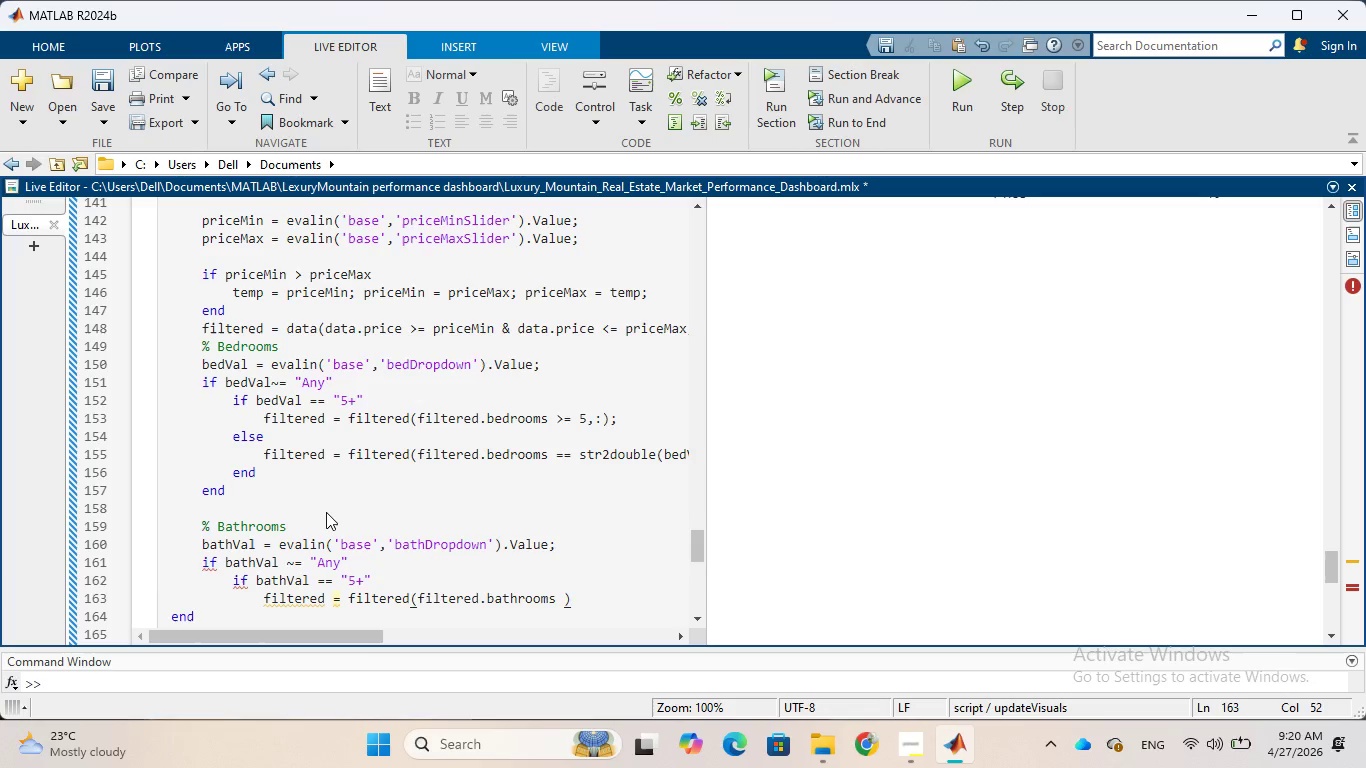 
key(Shift+Period)
 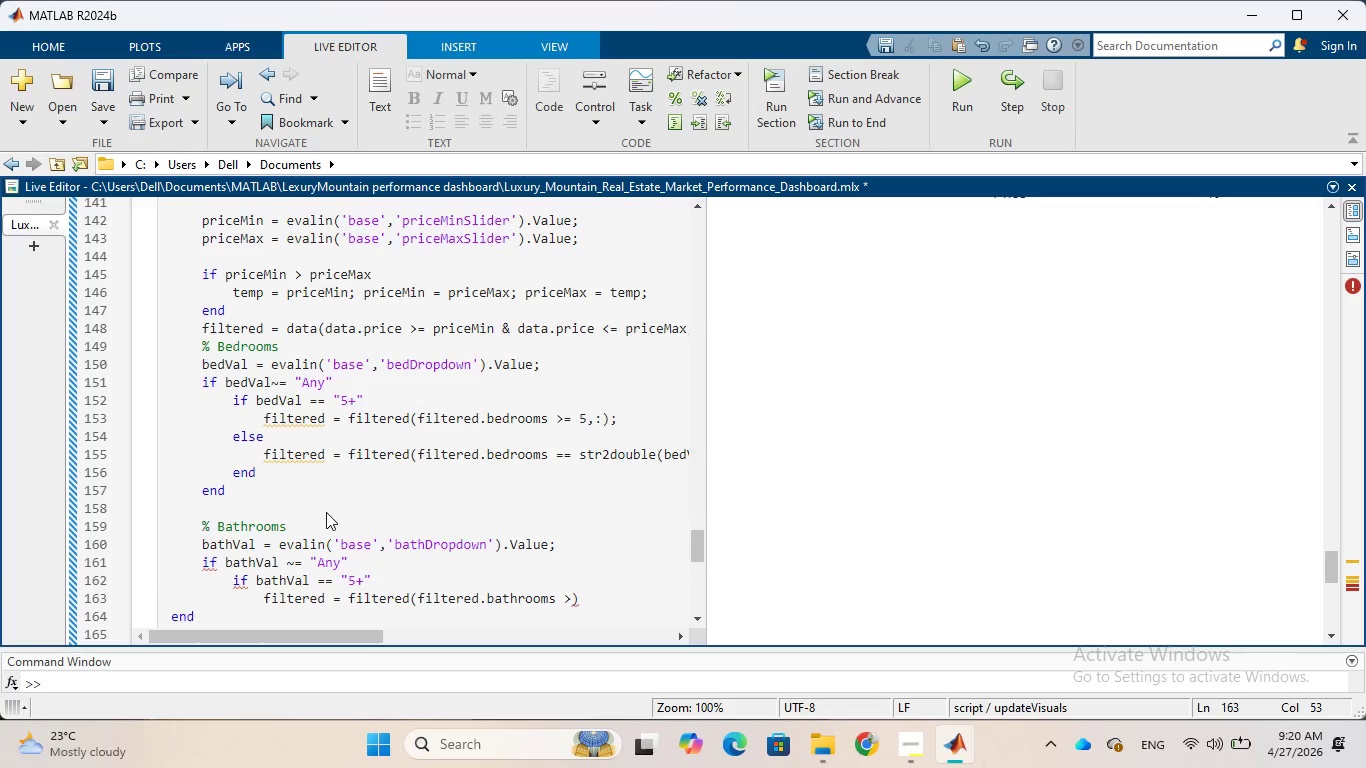 
key(Equal)
 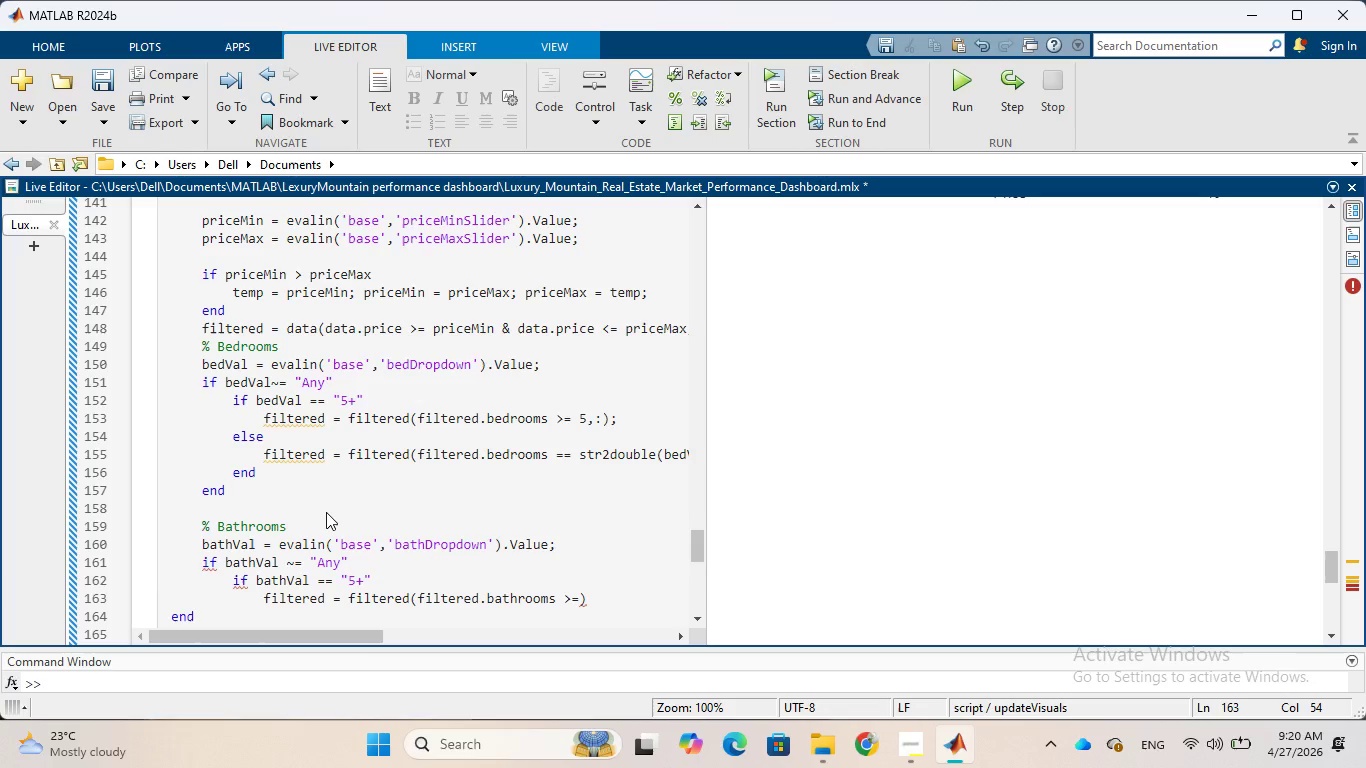 
key(Space)
 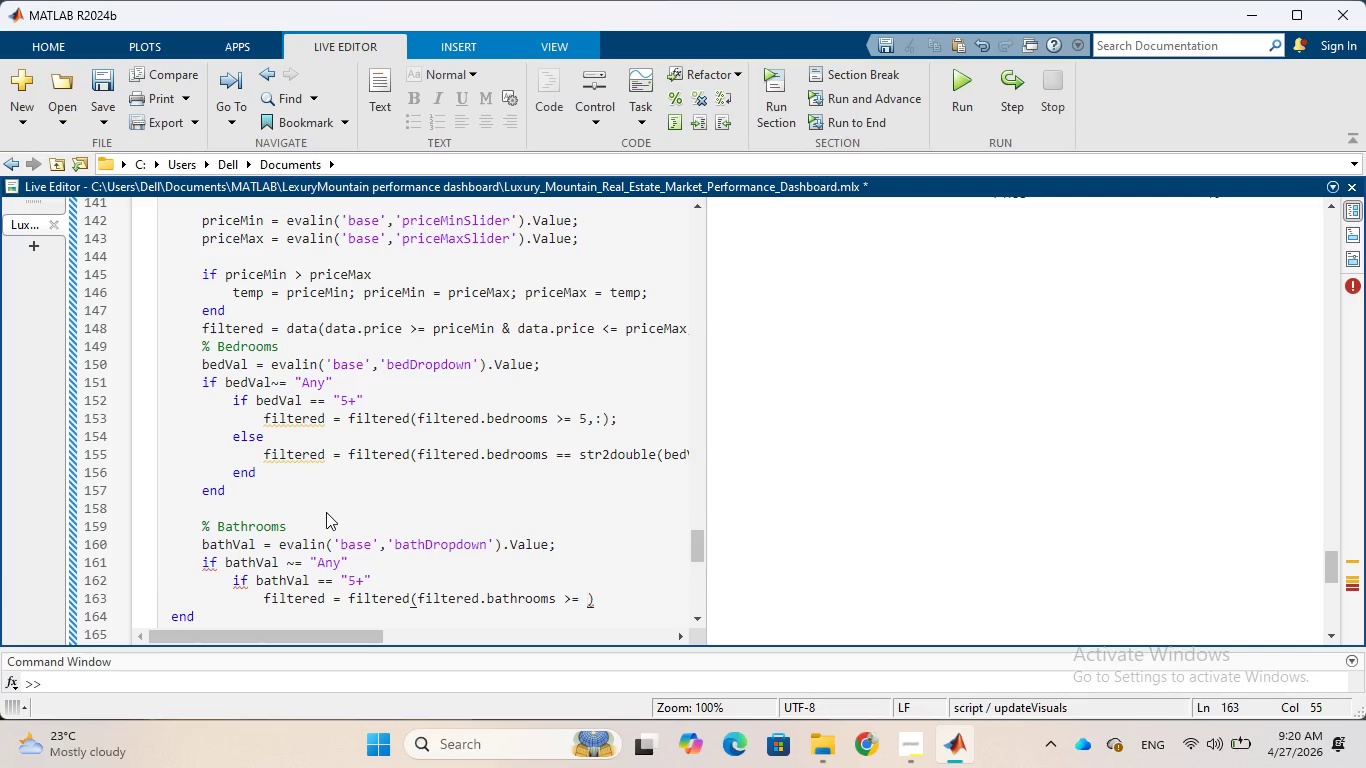 
key(5)
 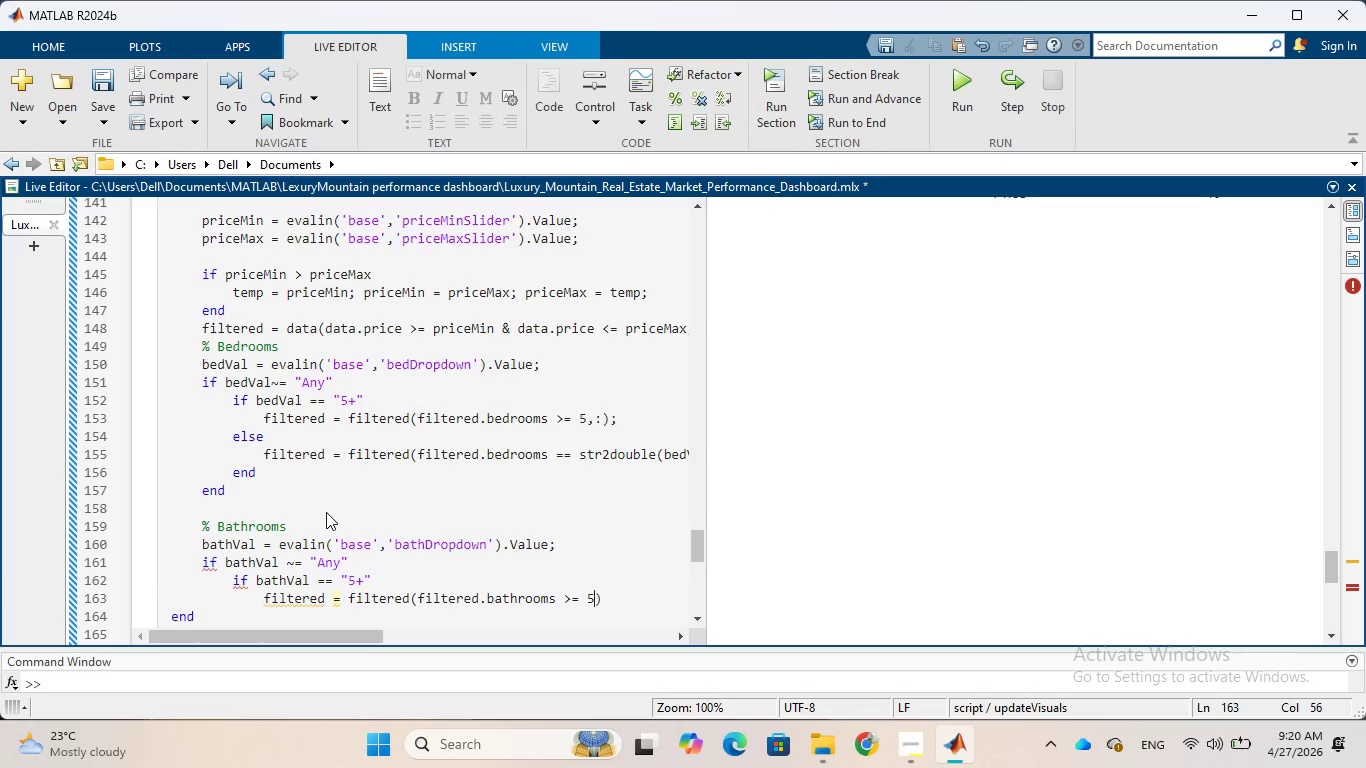 
key(Comma)
 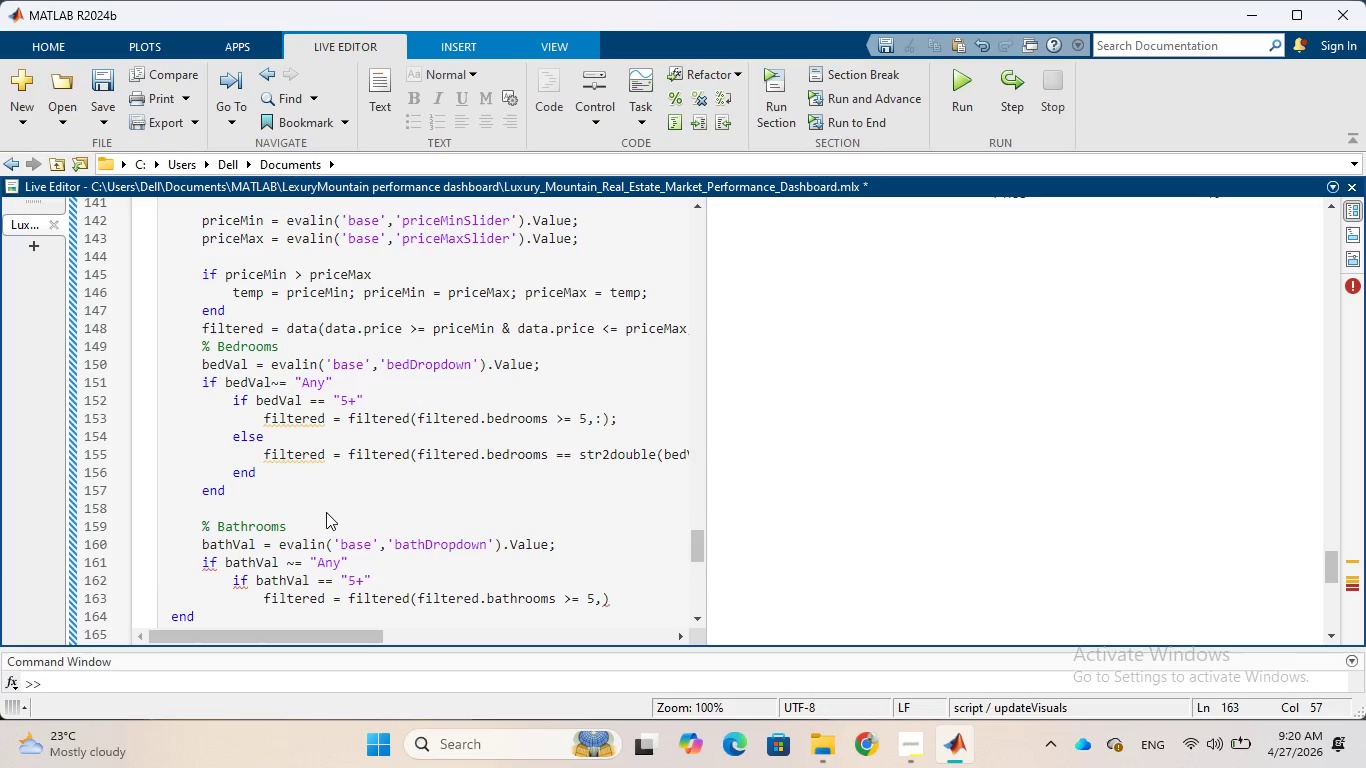 
key(Shift+Semicolon)
 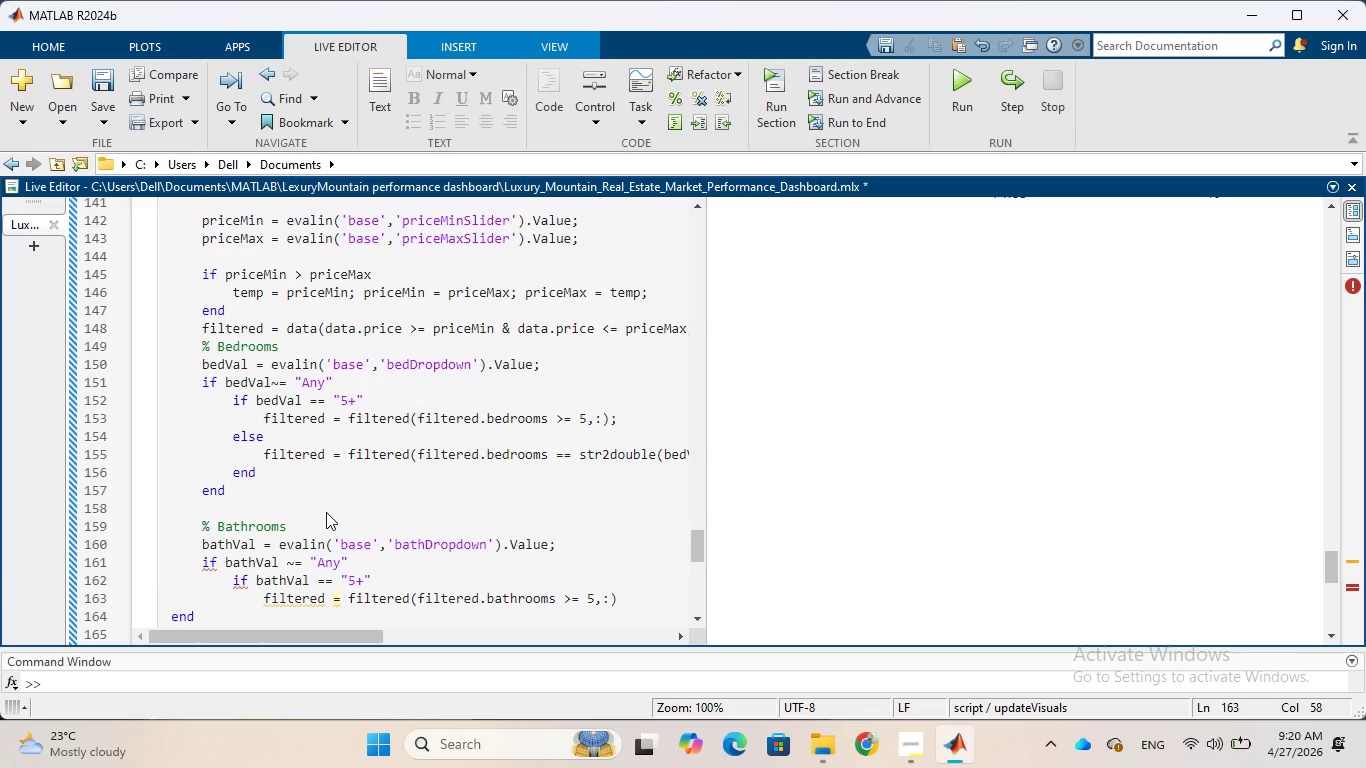 
key(ArrowRight)
 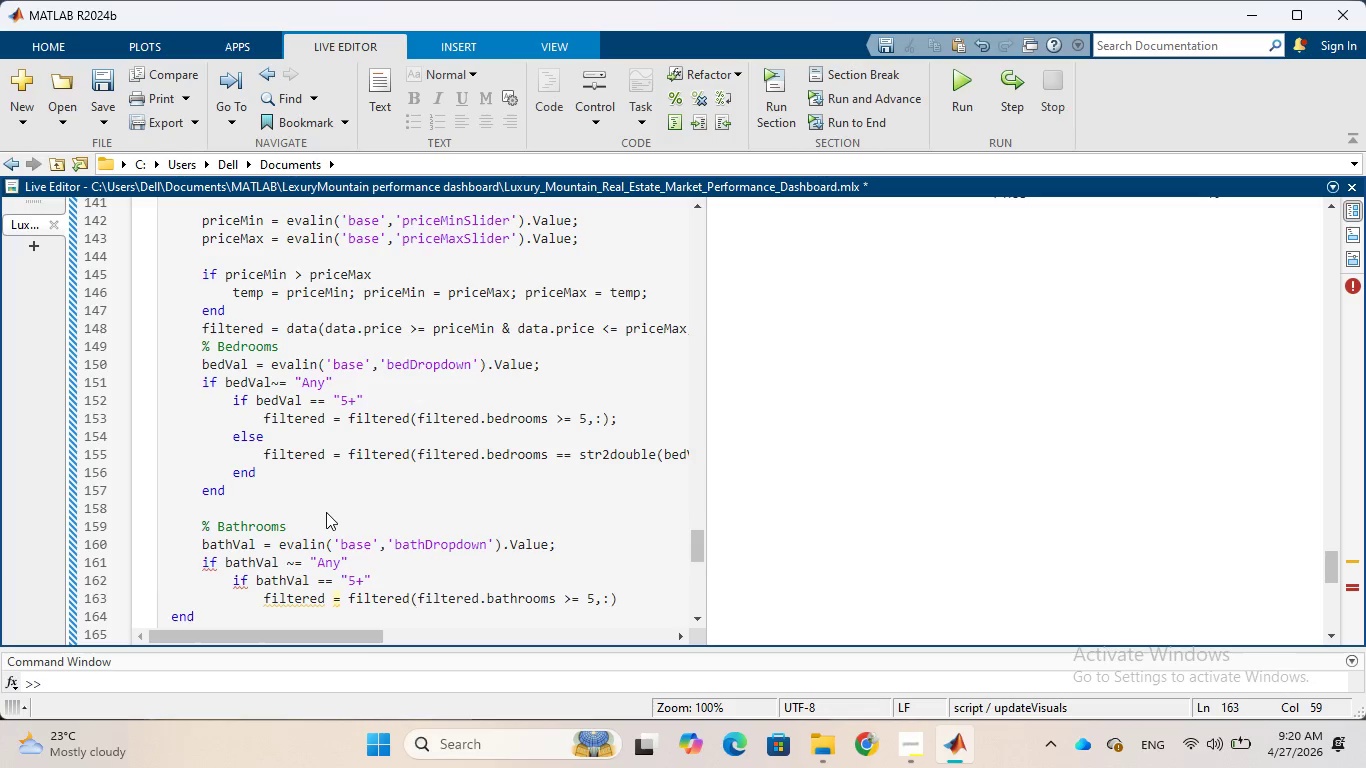 
key(Semicolon)
 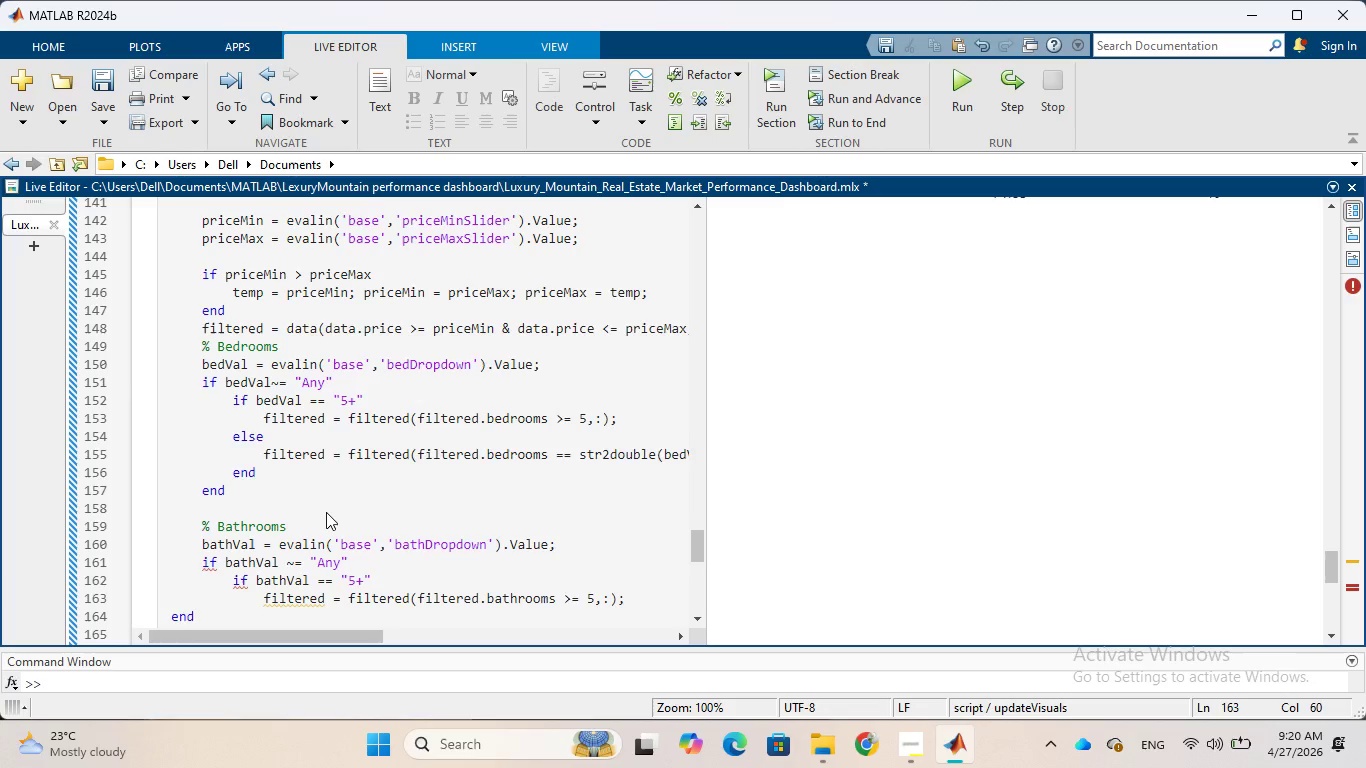 
key(Enter)
 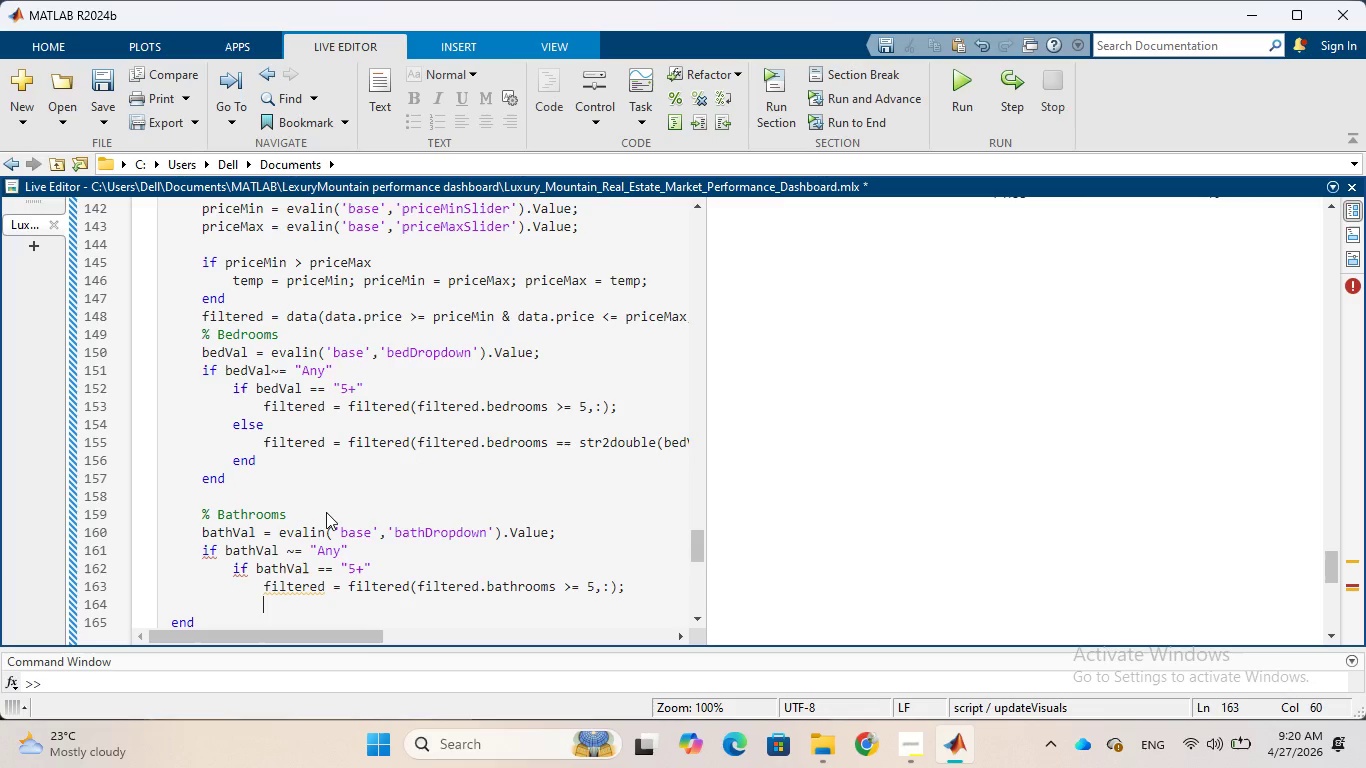 
wait(10.09)
 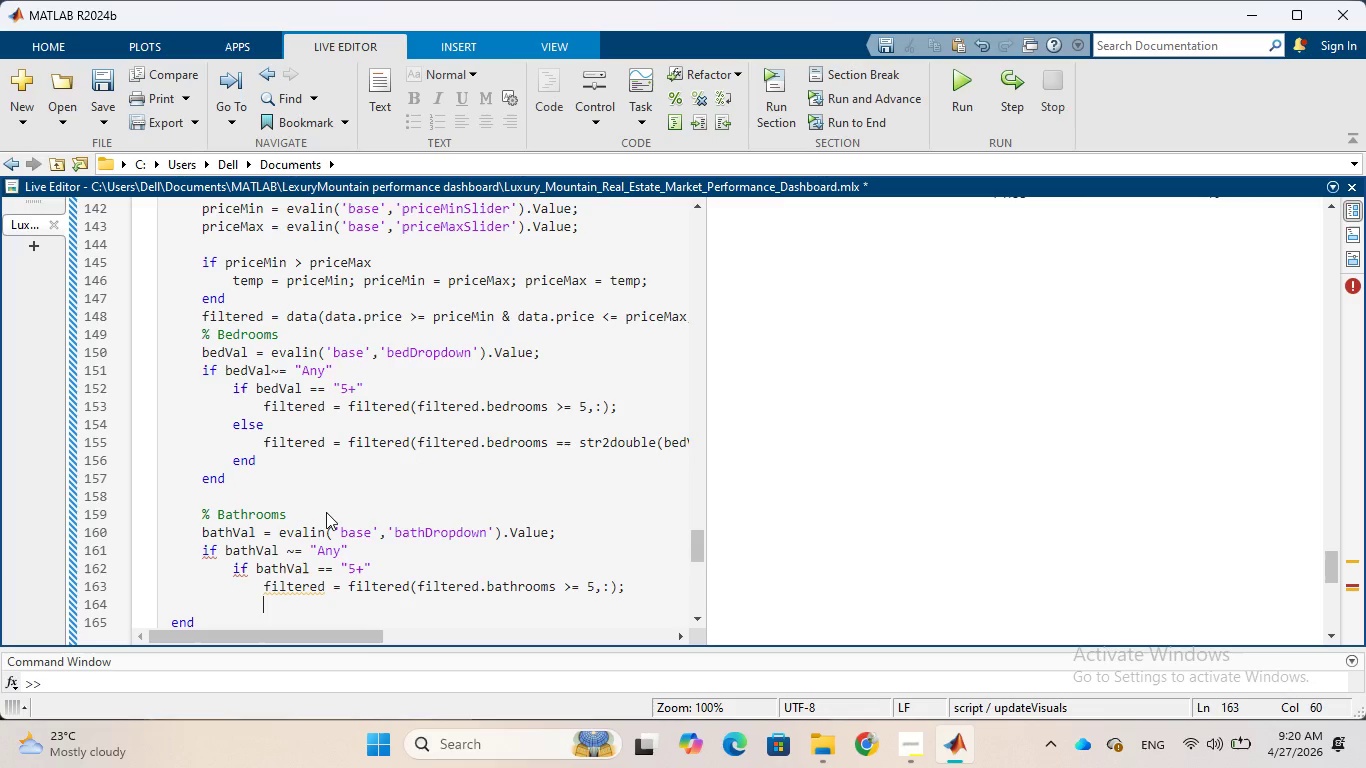 
type(else)
 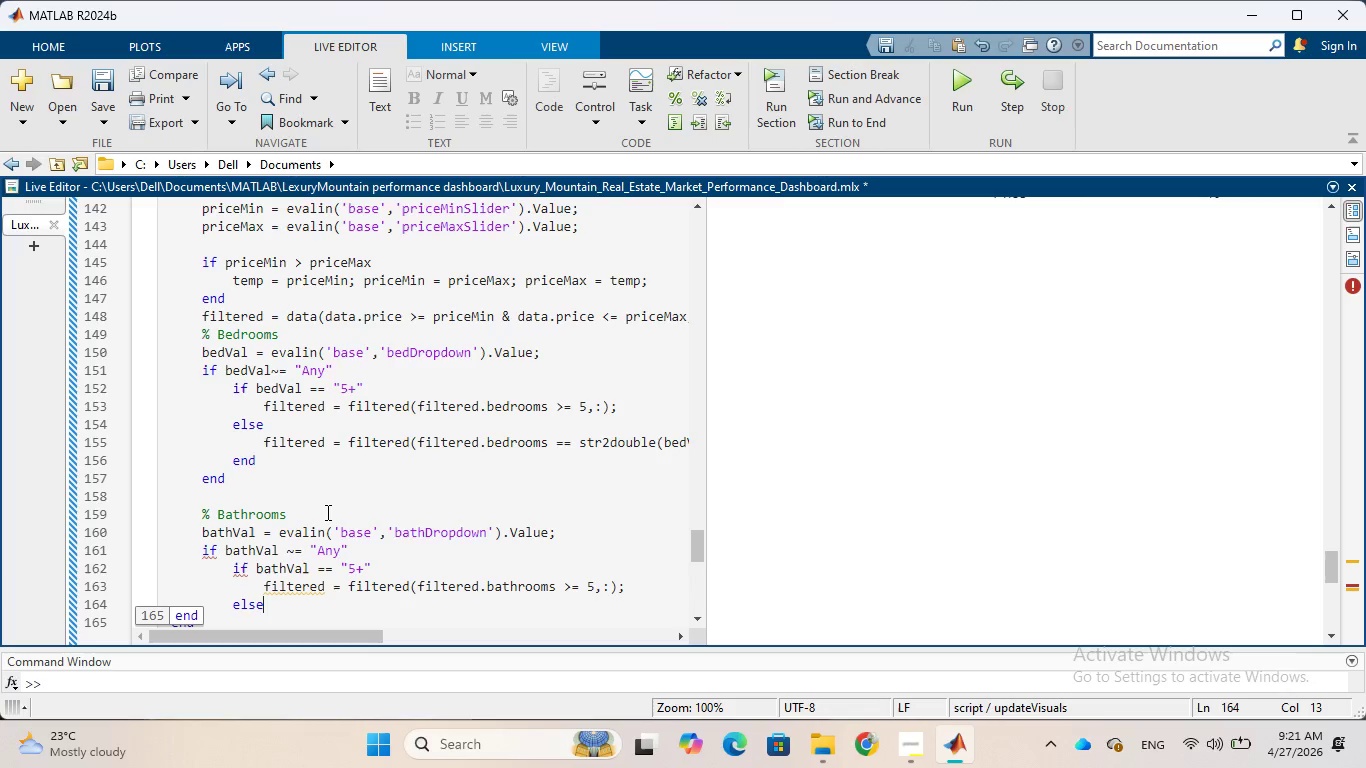 
key(Enter)
 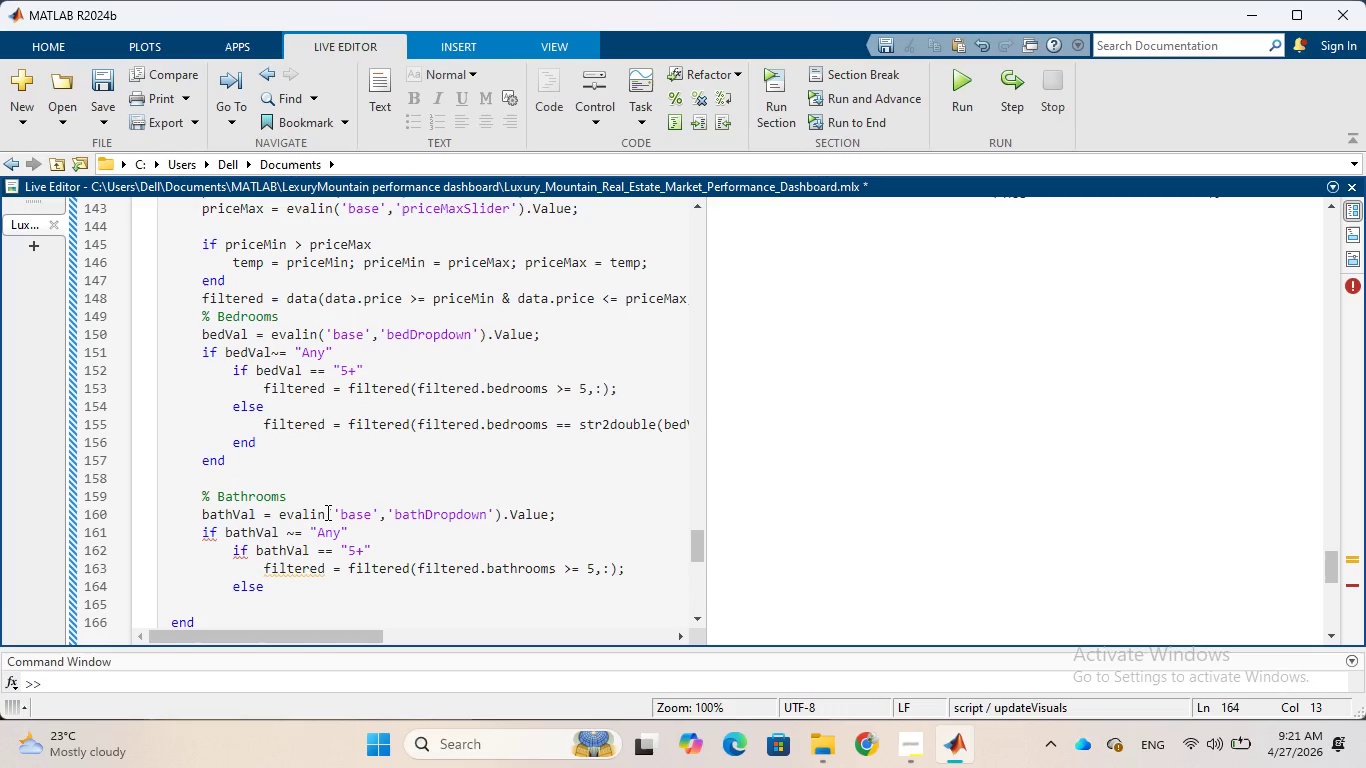 
wait(9.23)
 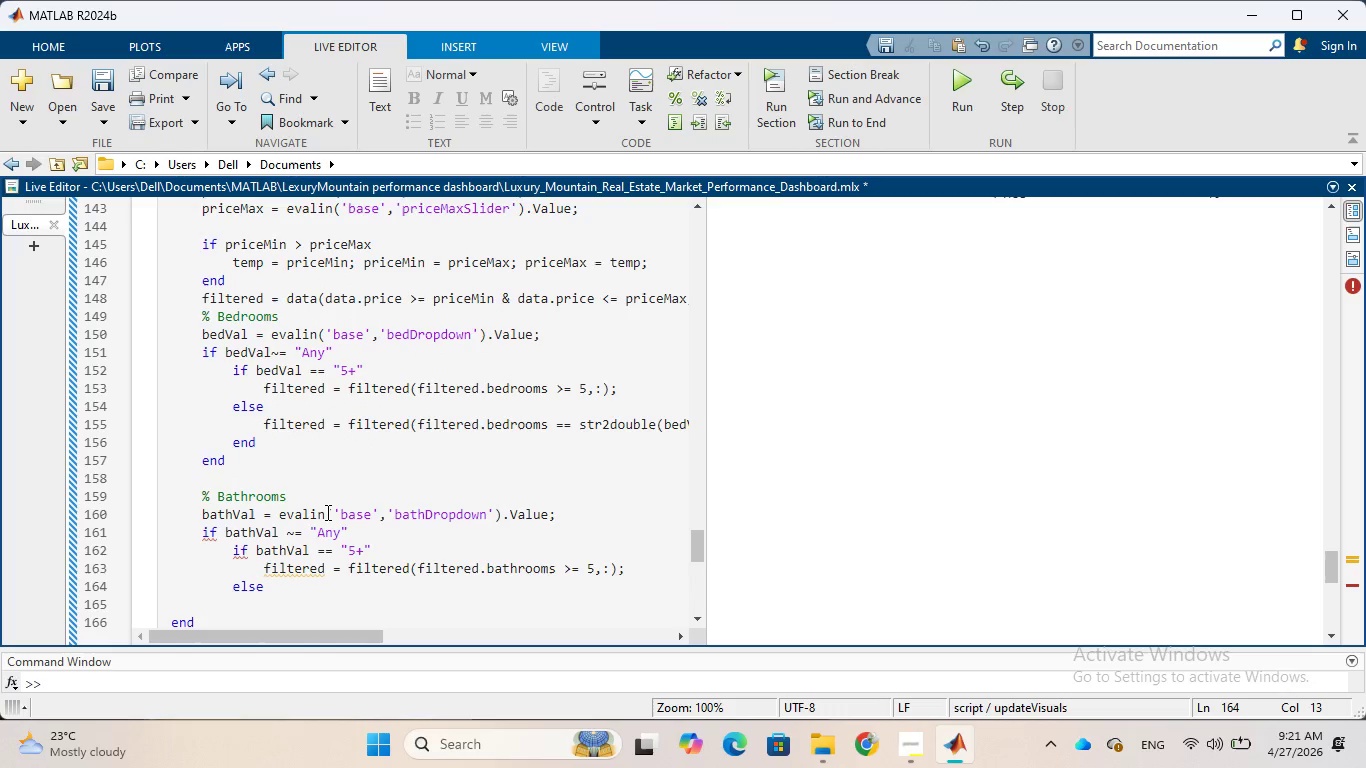 
type(filtered = filtered)
 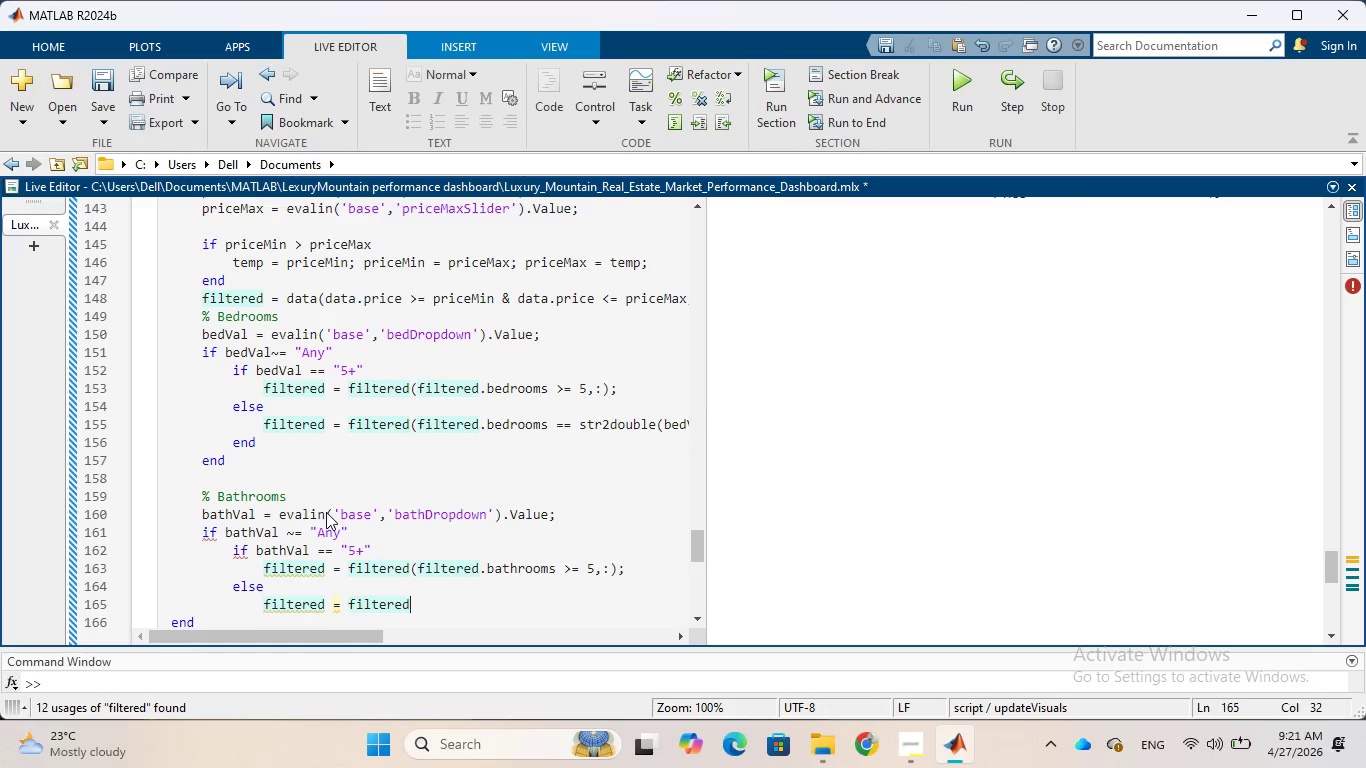 
type((filtered.)
 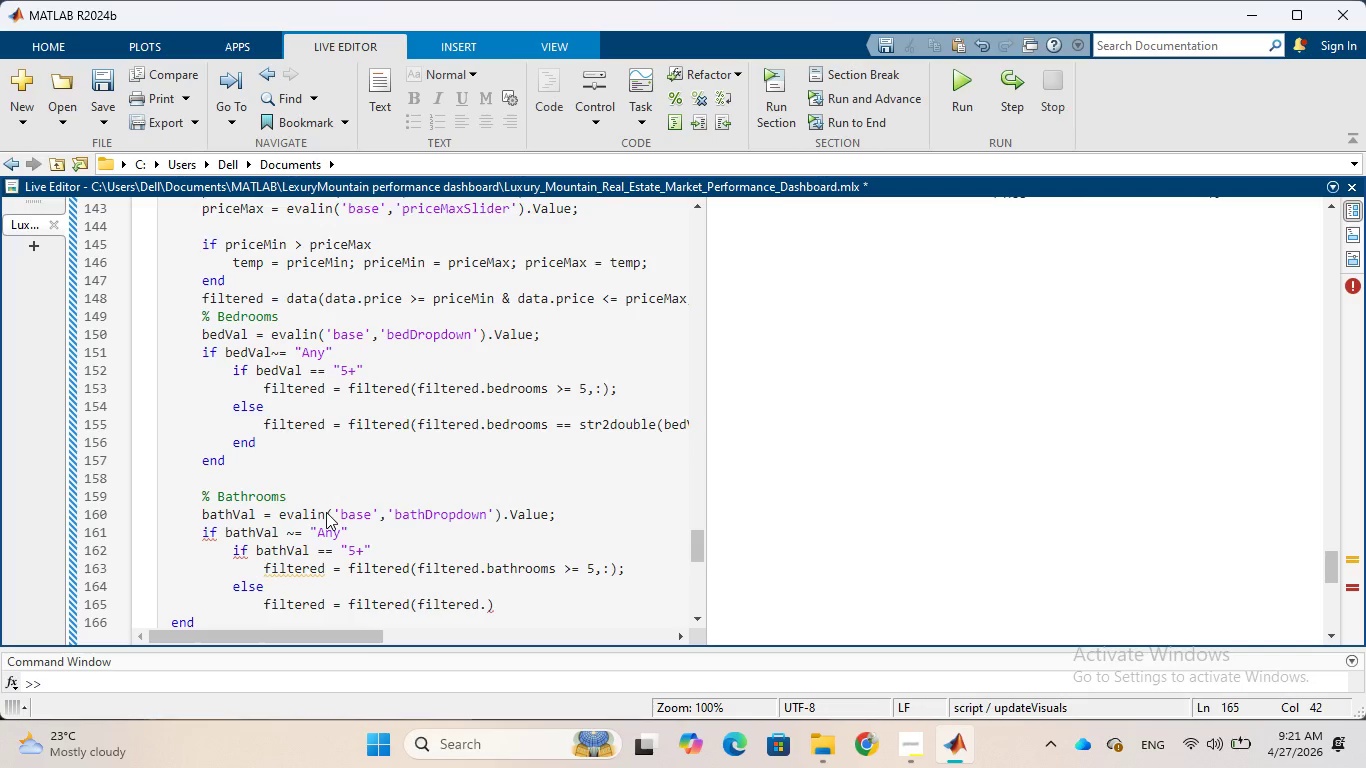 
wait(7.45)
 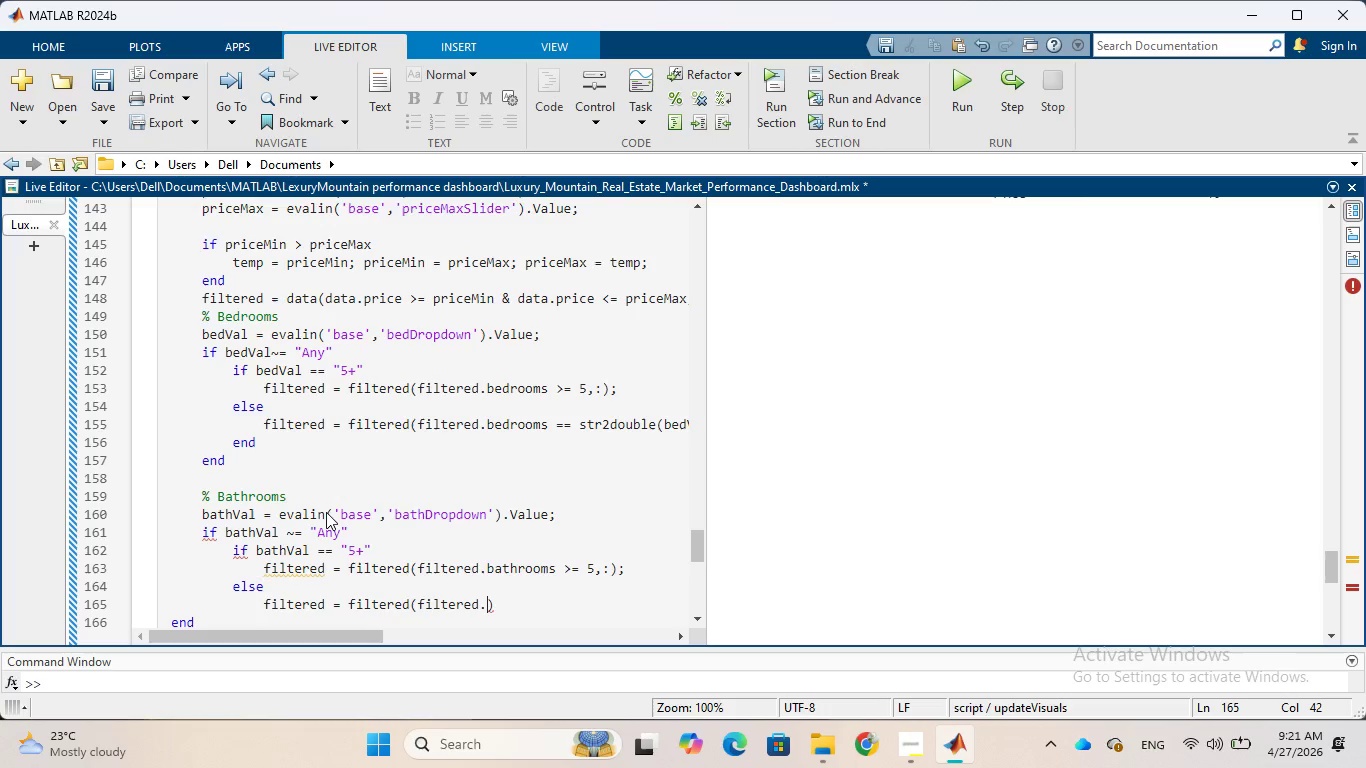 
type(bathrooms)
 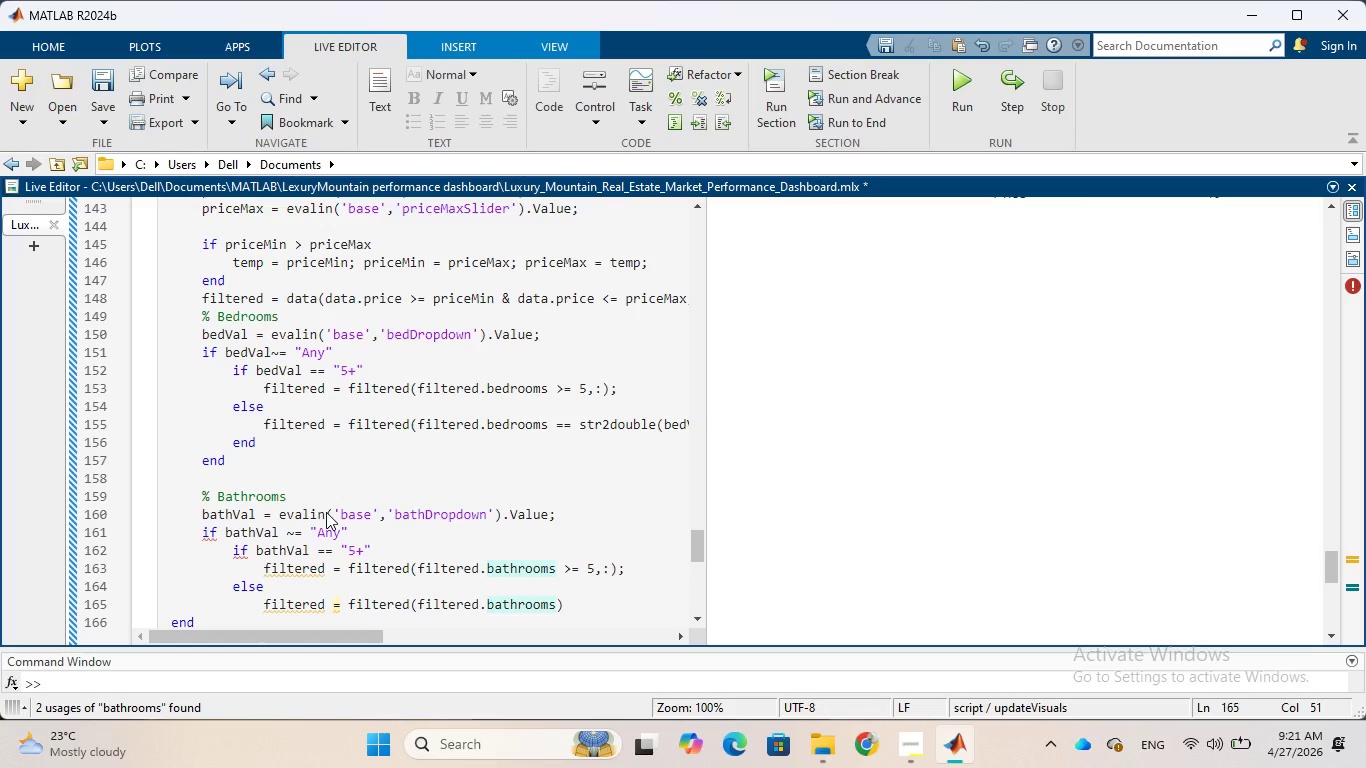 
type( == str)
 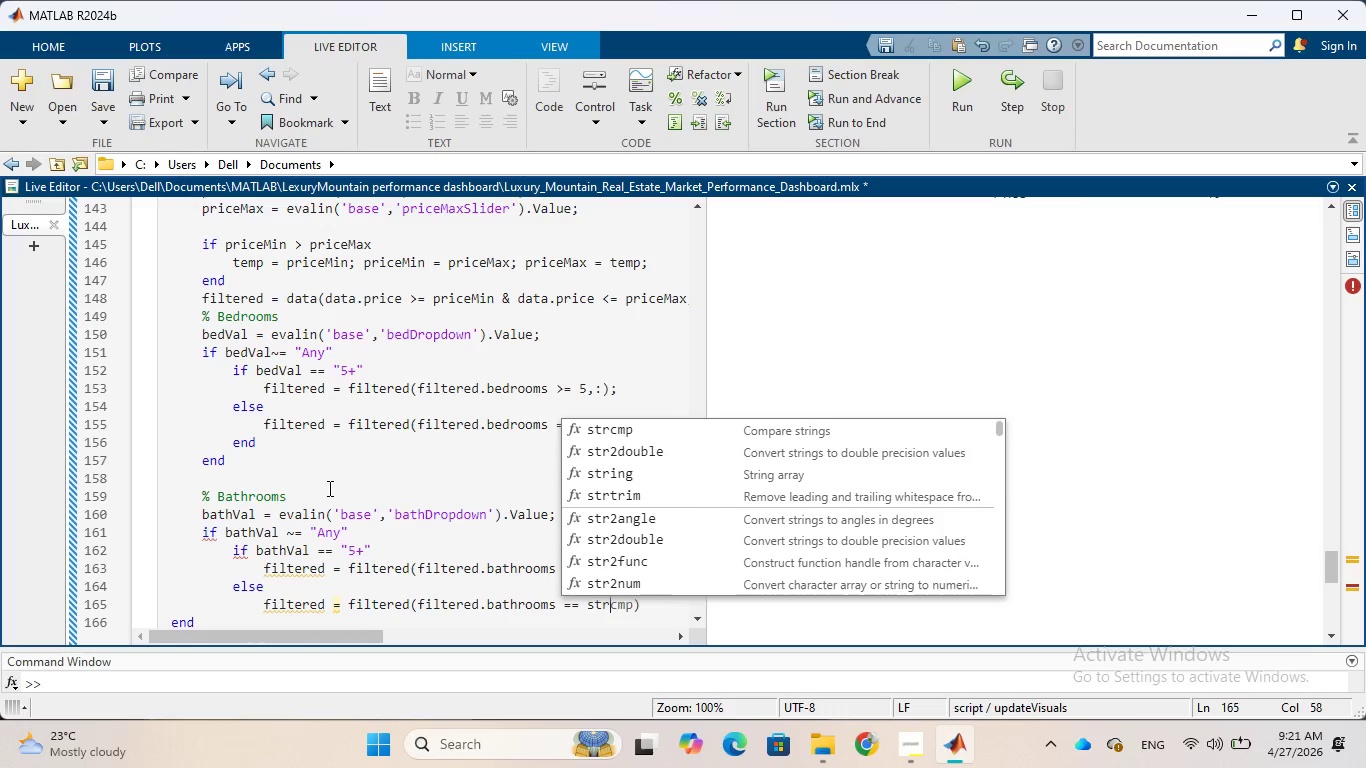 
wait(5.14)
 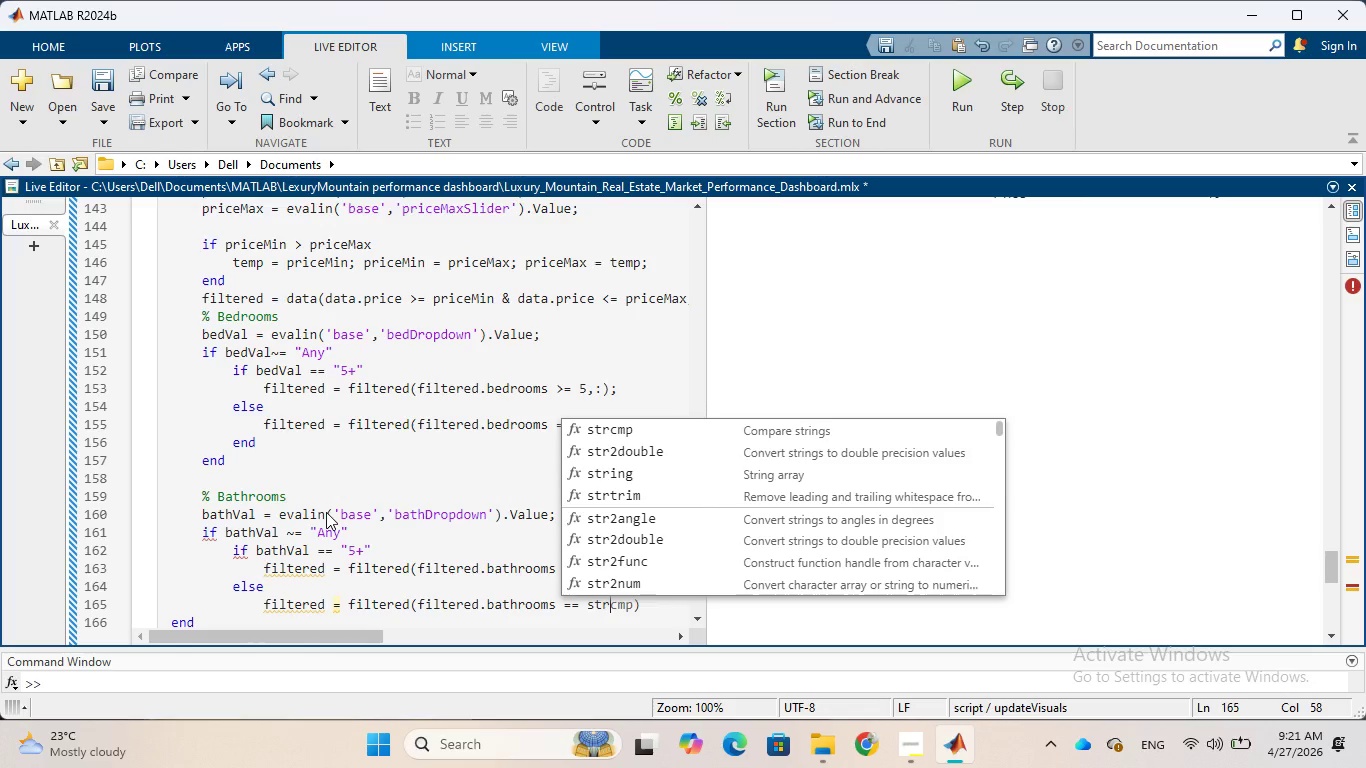 
left_click([581, 450])
 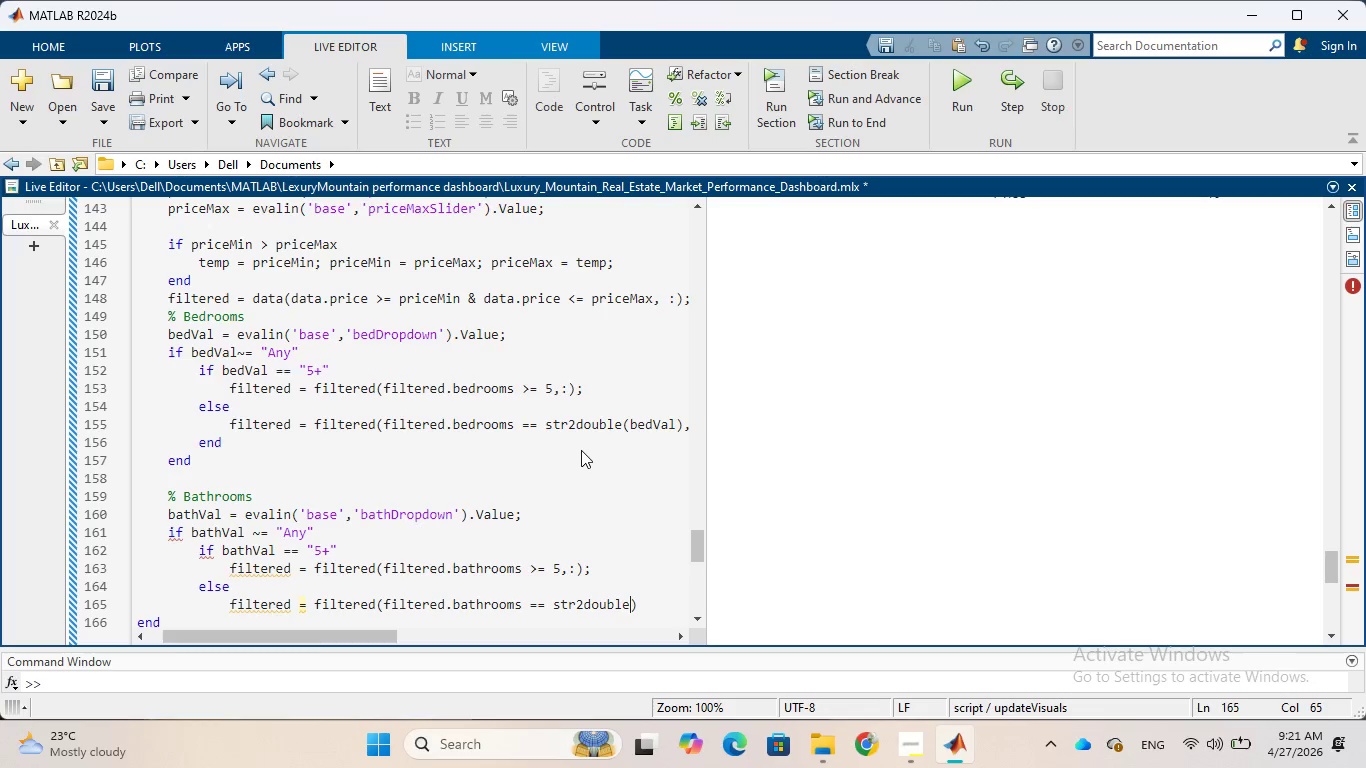 
key(Shift+9)
 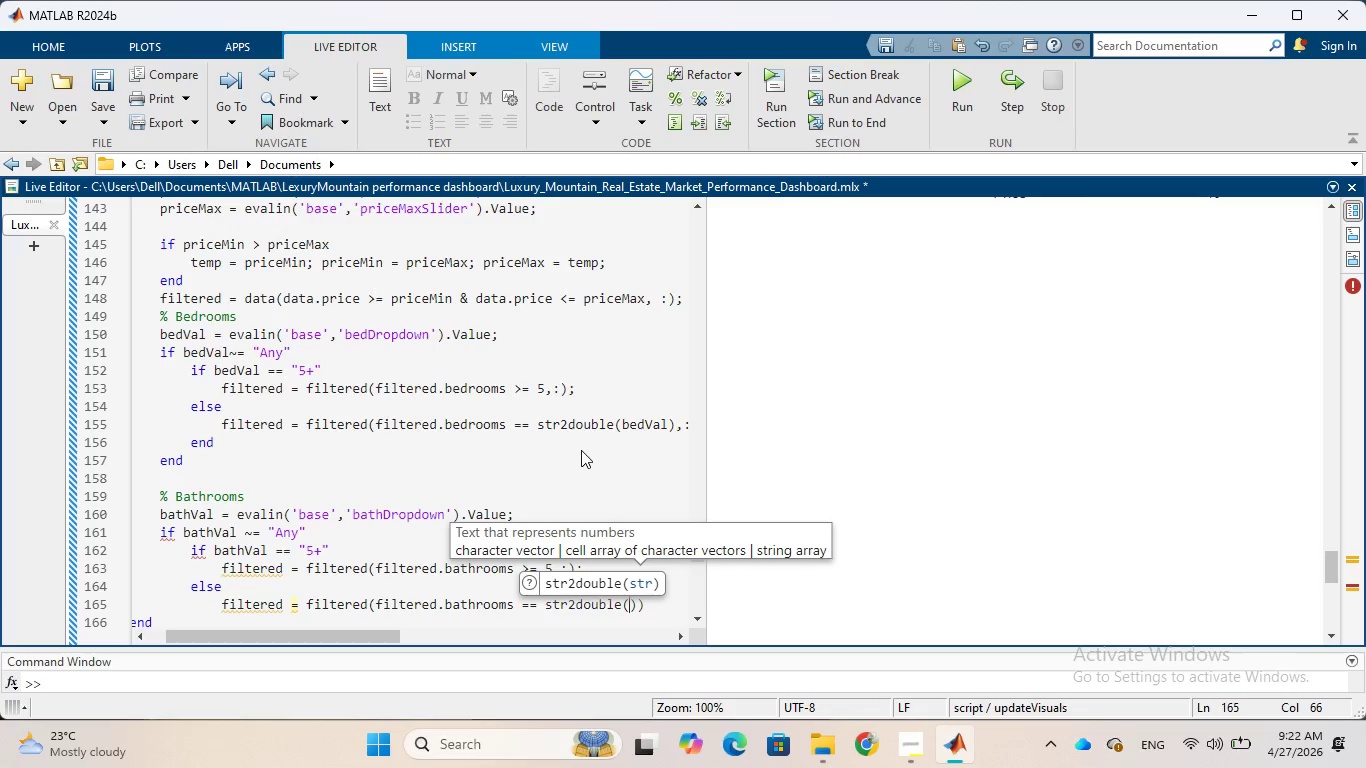 
key(B)
 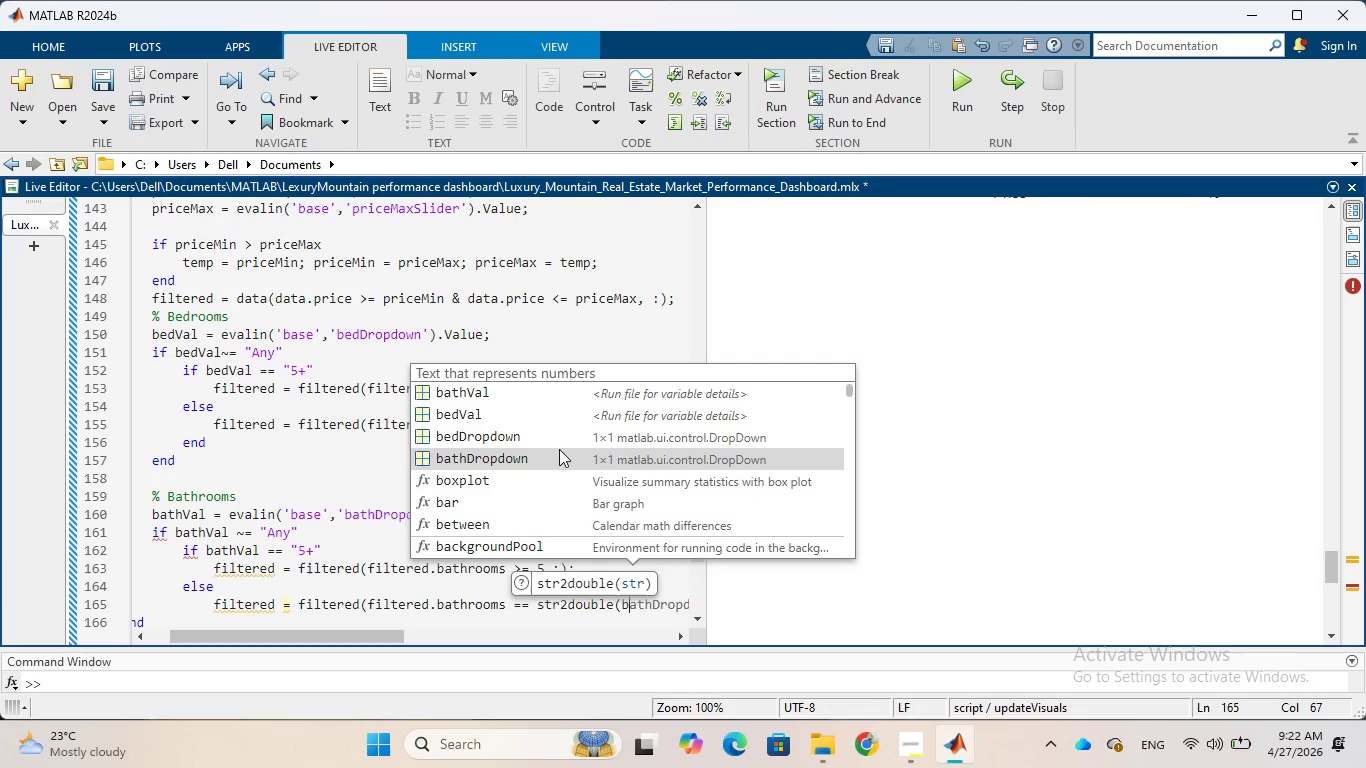 
left_click([456, 390])
 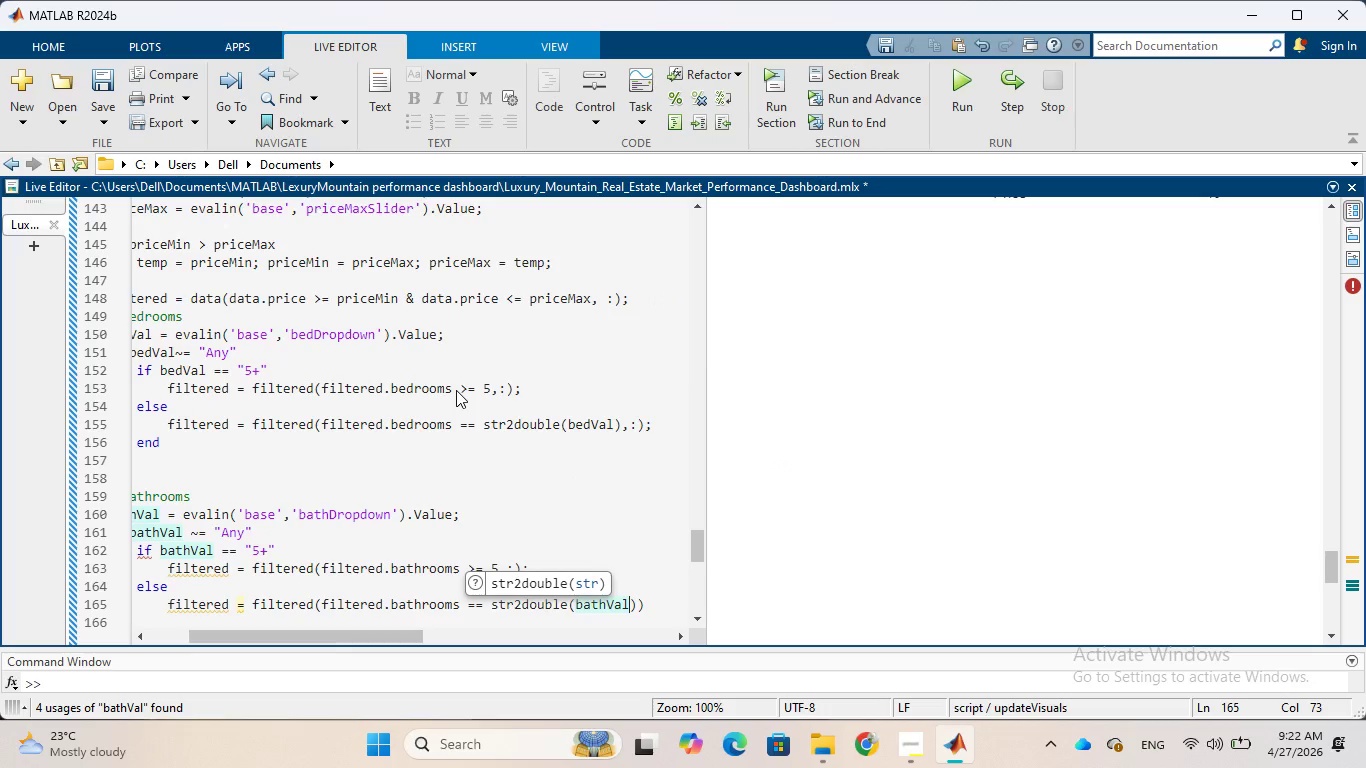 
key(ArrowRight)
 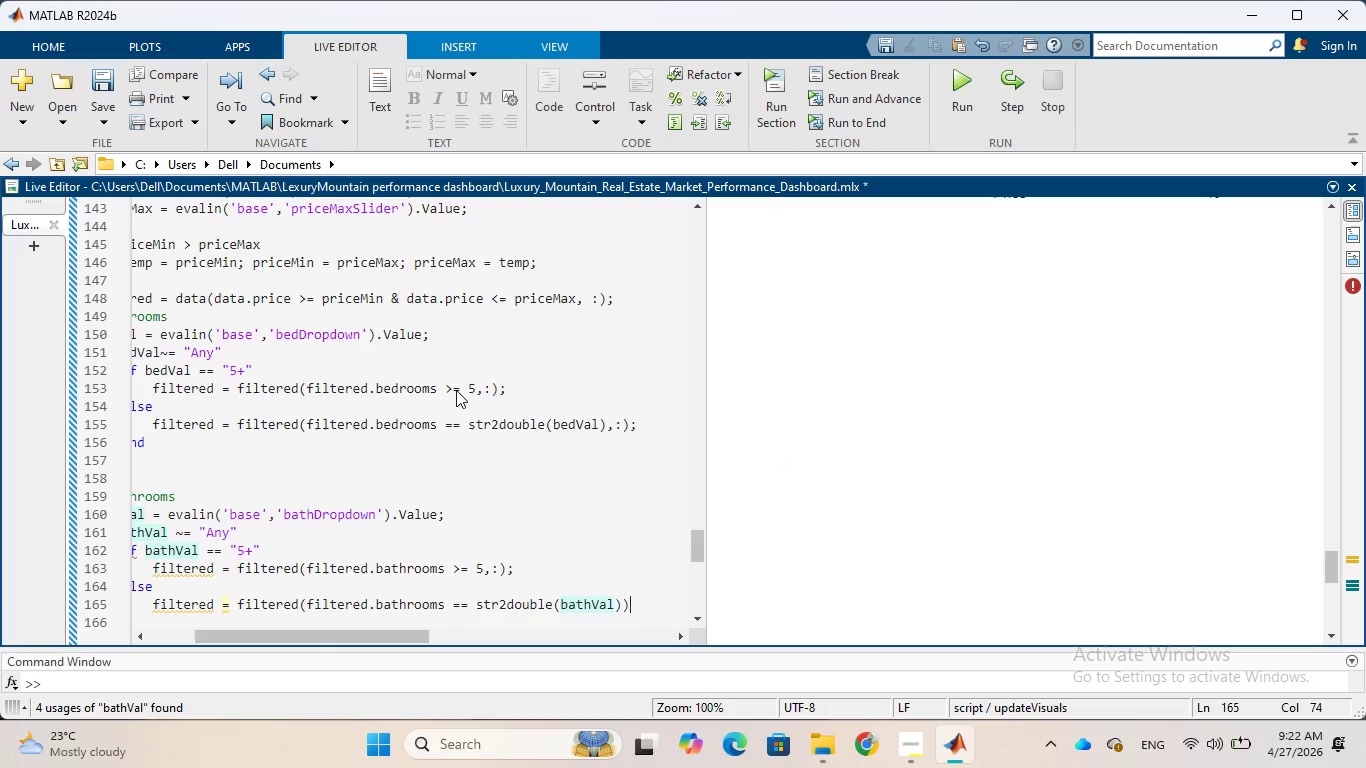 
key(ArrowRight)
 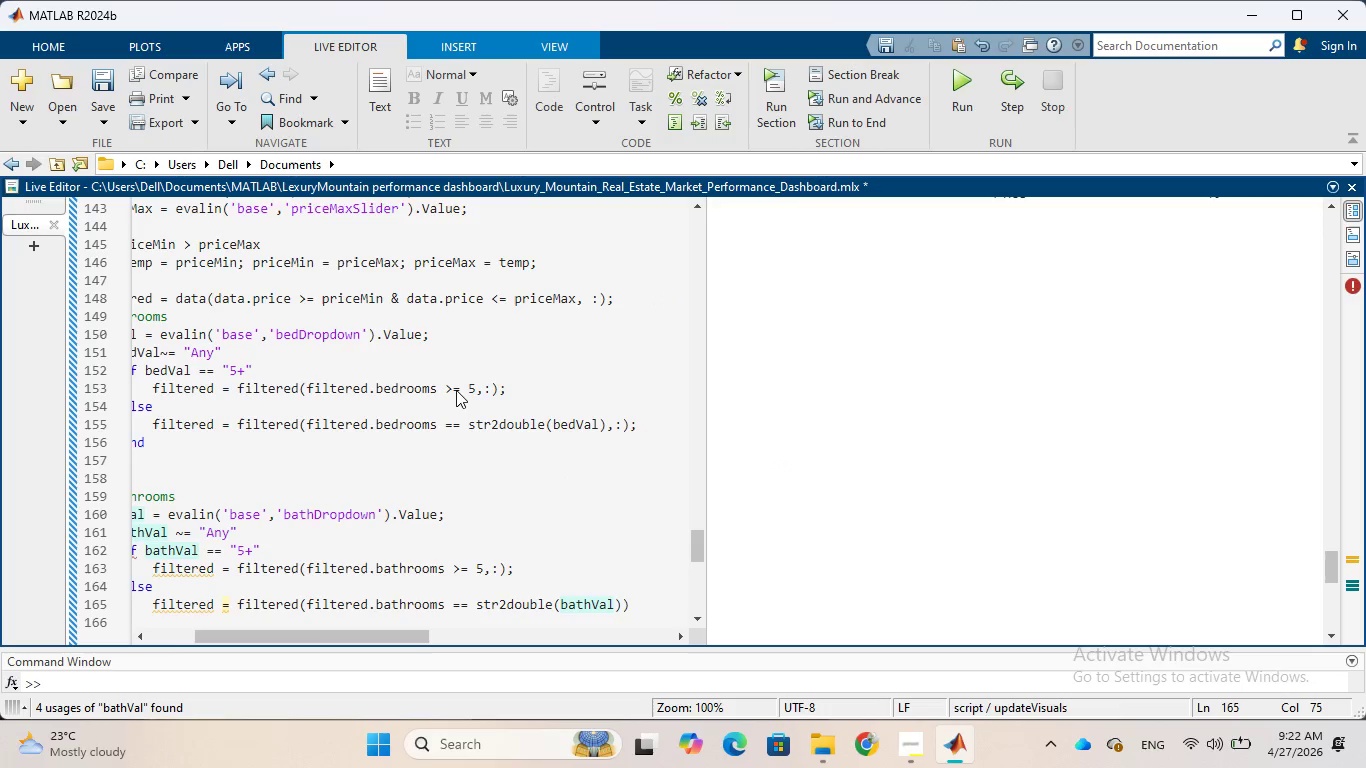 
key(Semicolon)
 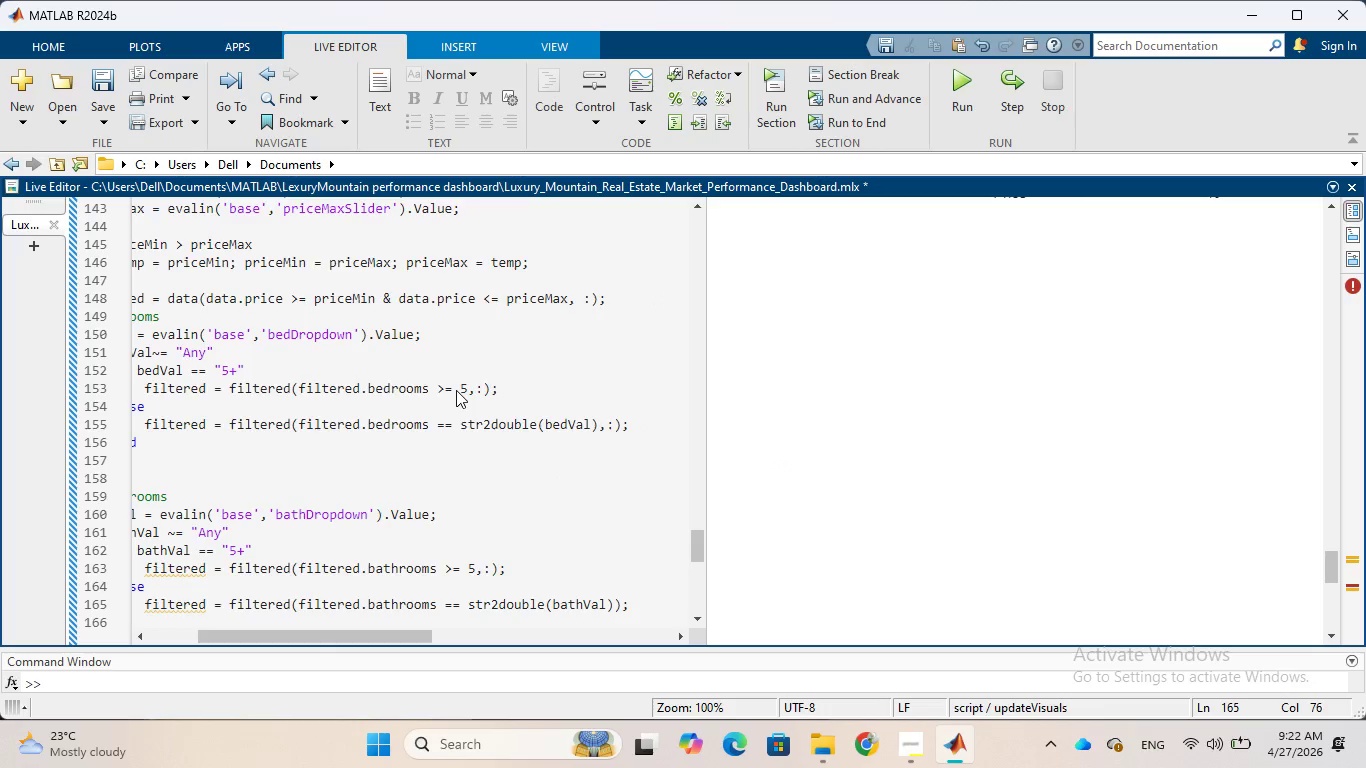 
key(Enter)
 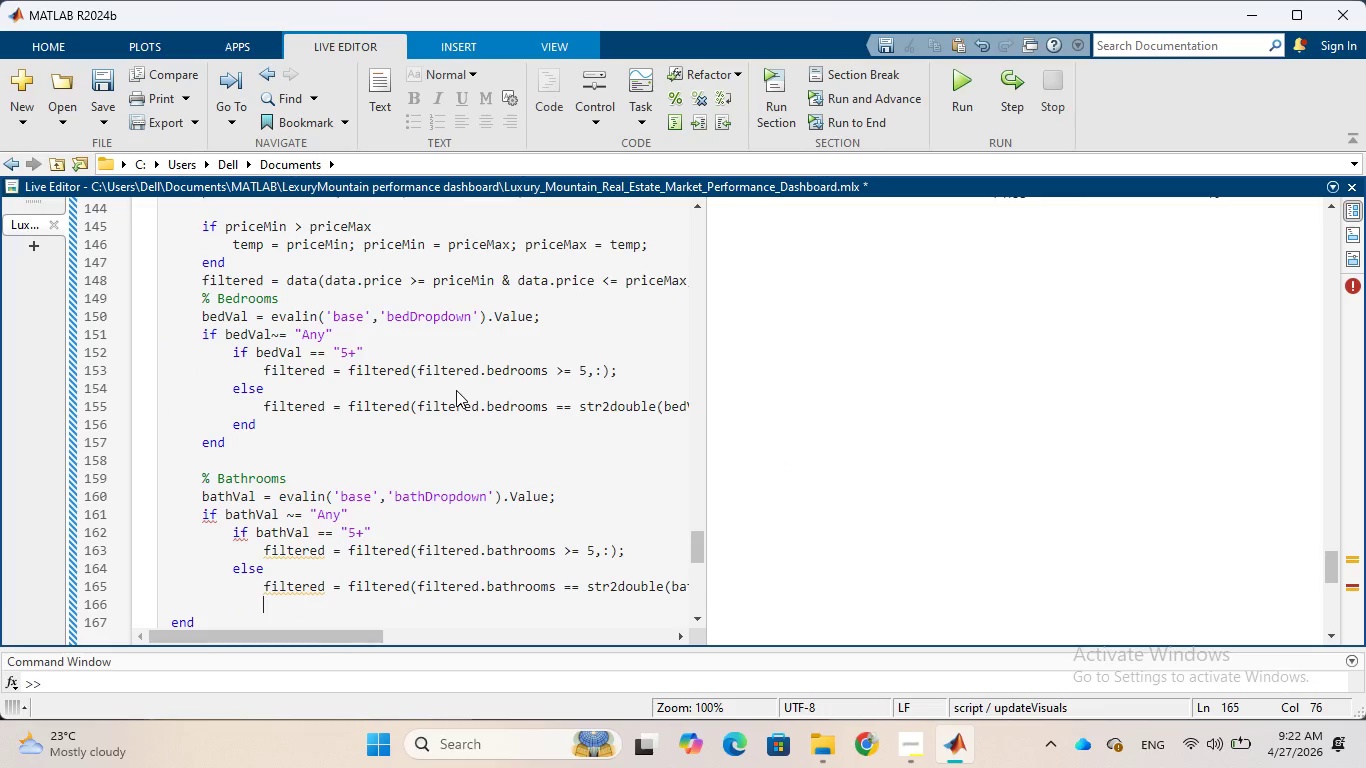 
wait(9.03)
 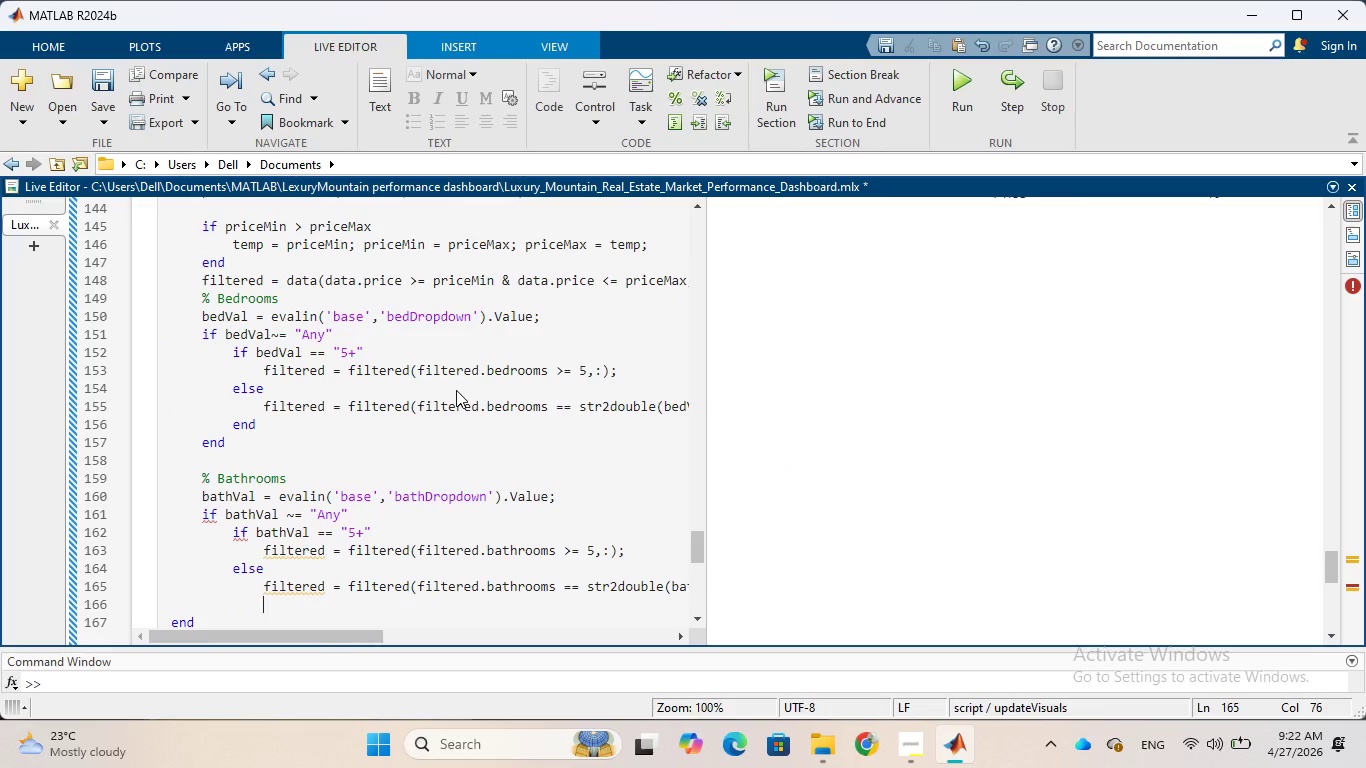 
type(end)
 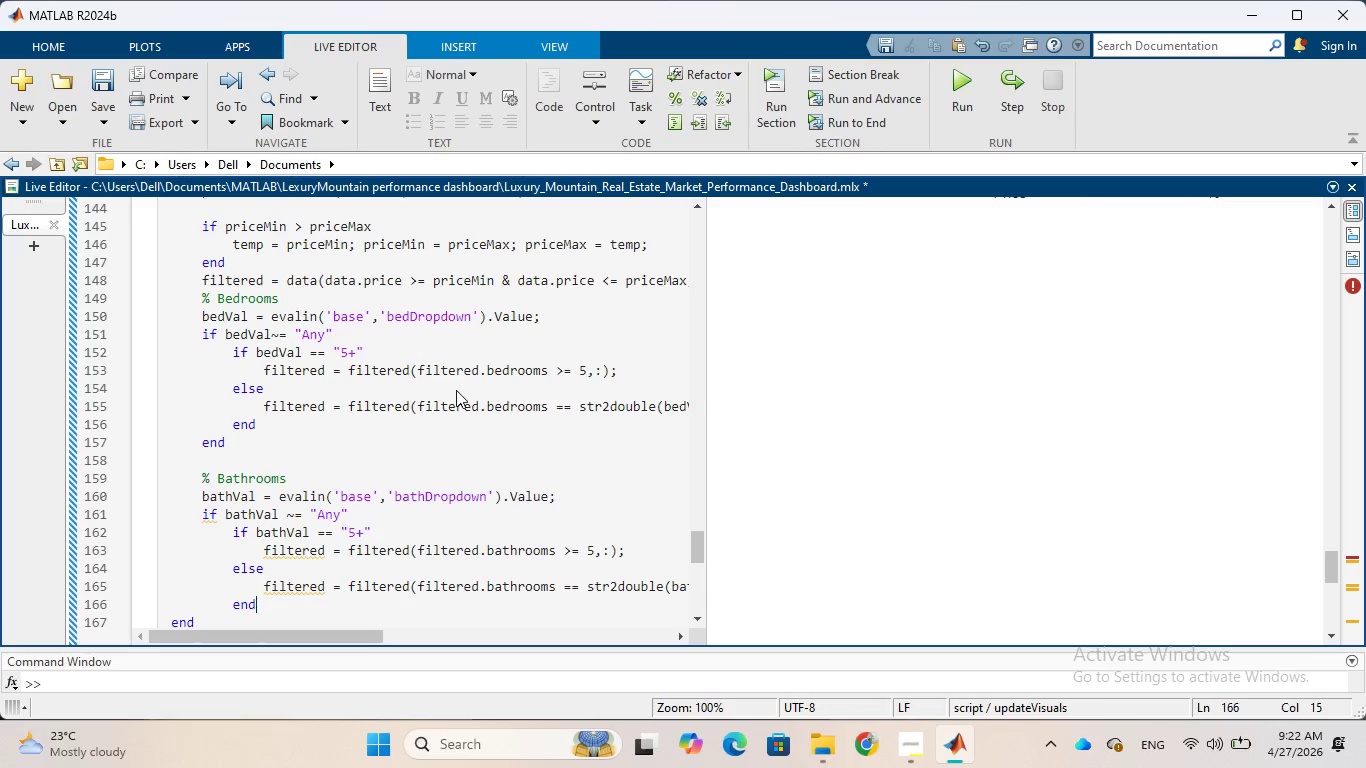 
key(Enter)
 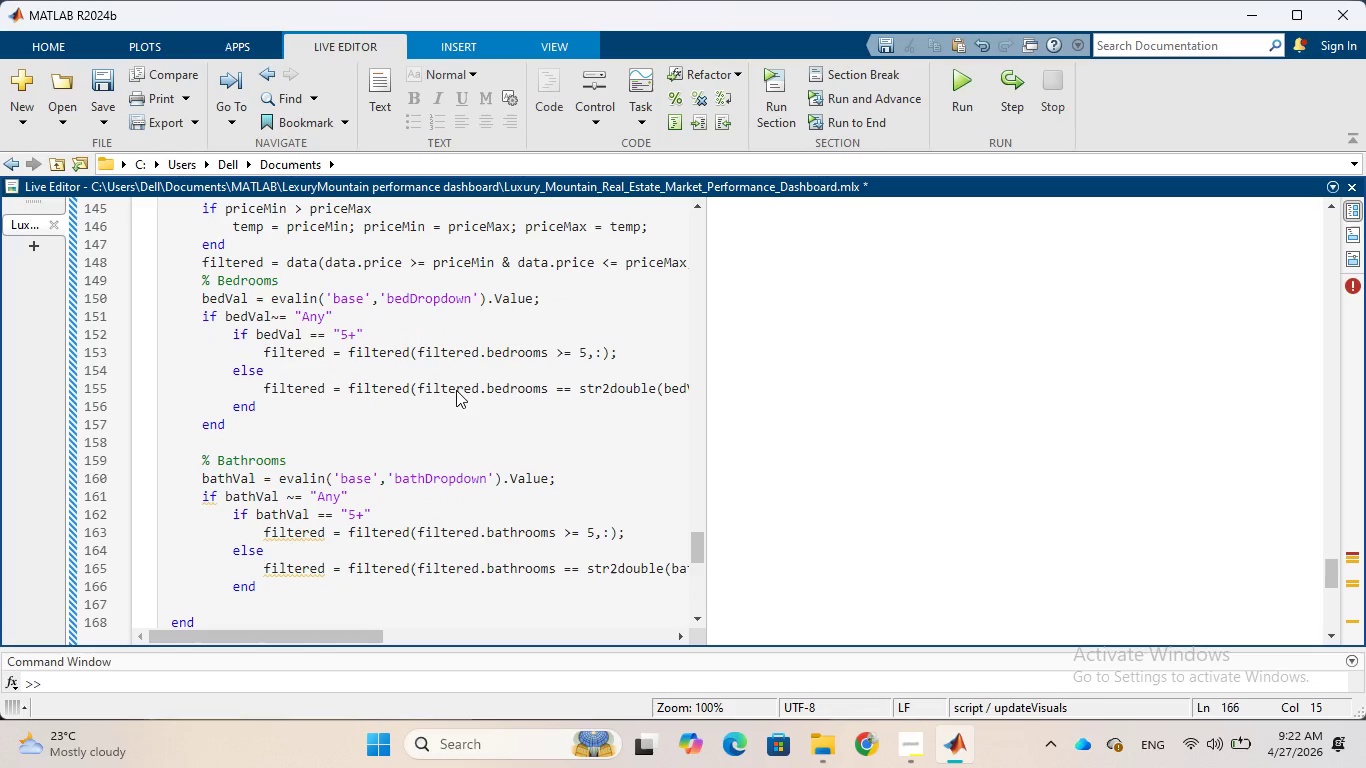 
type(end)
 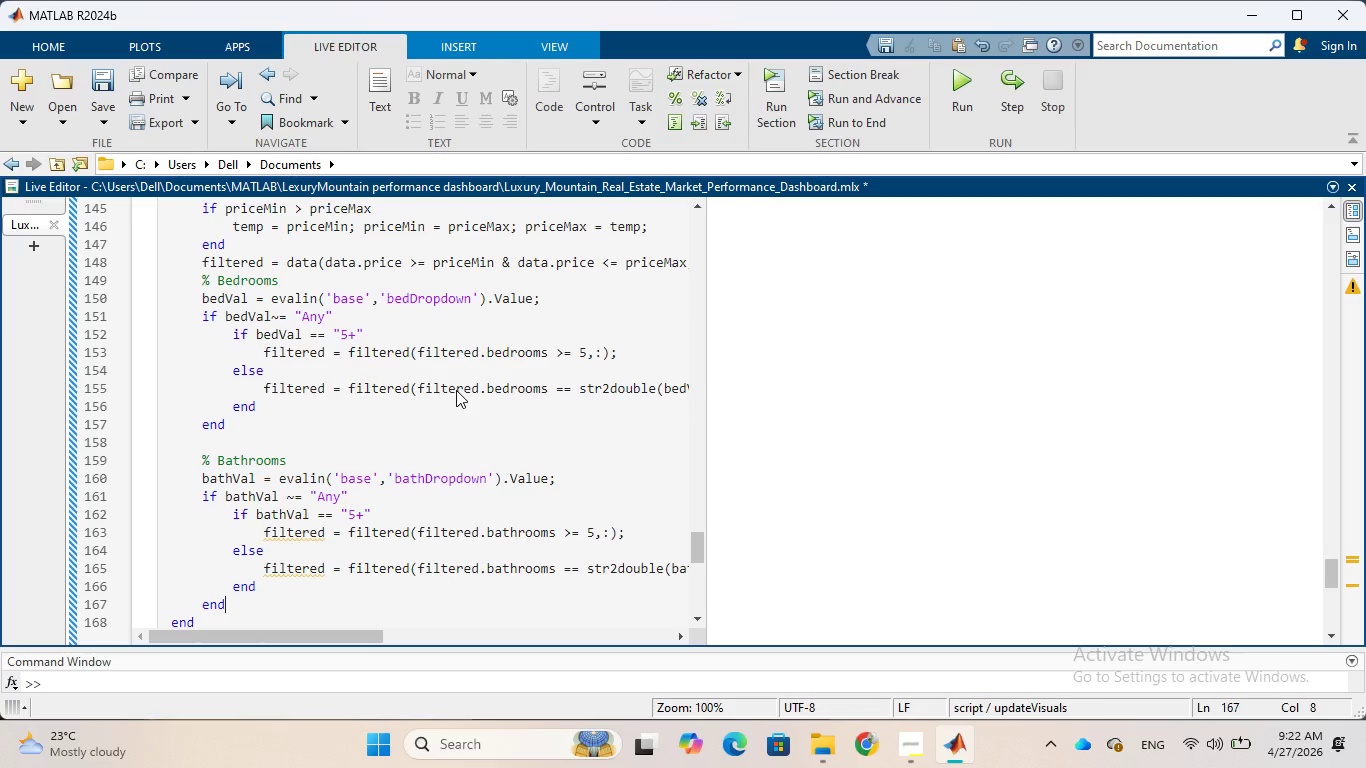 
key(Enter)
 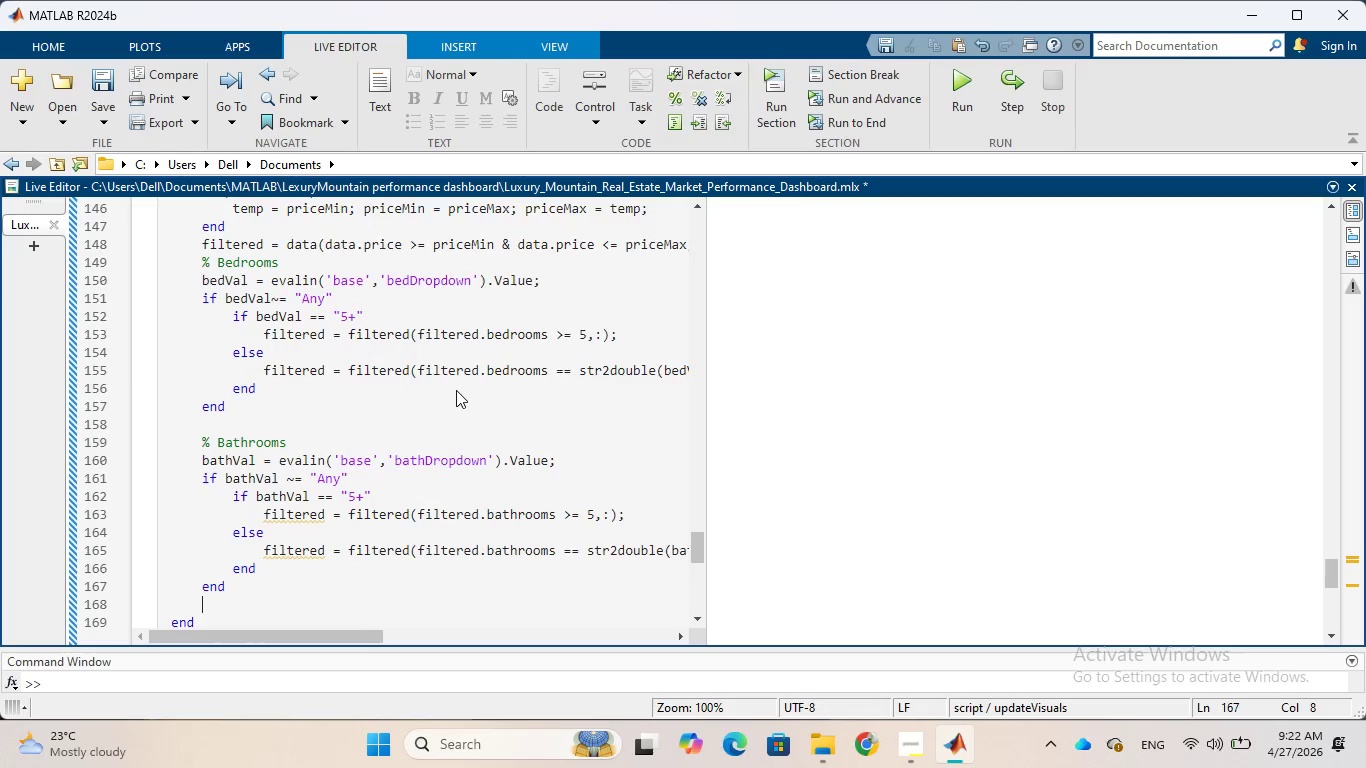 
key(Enter)
 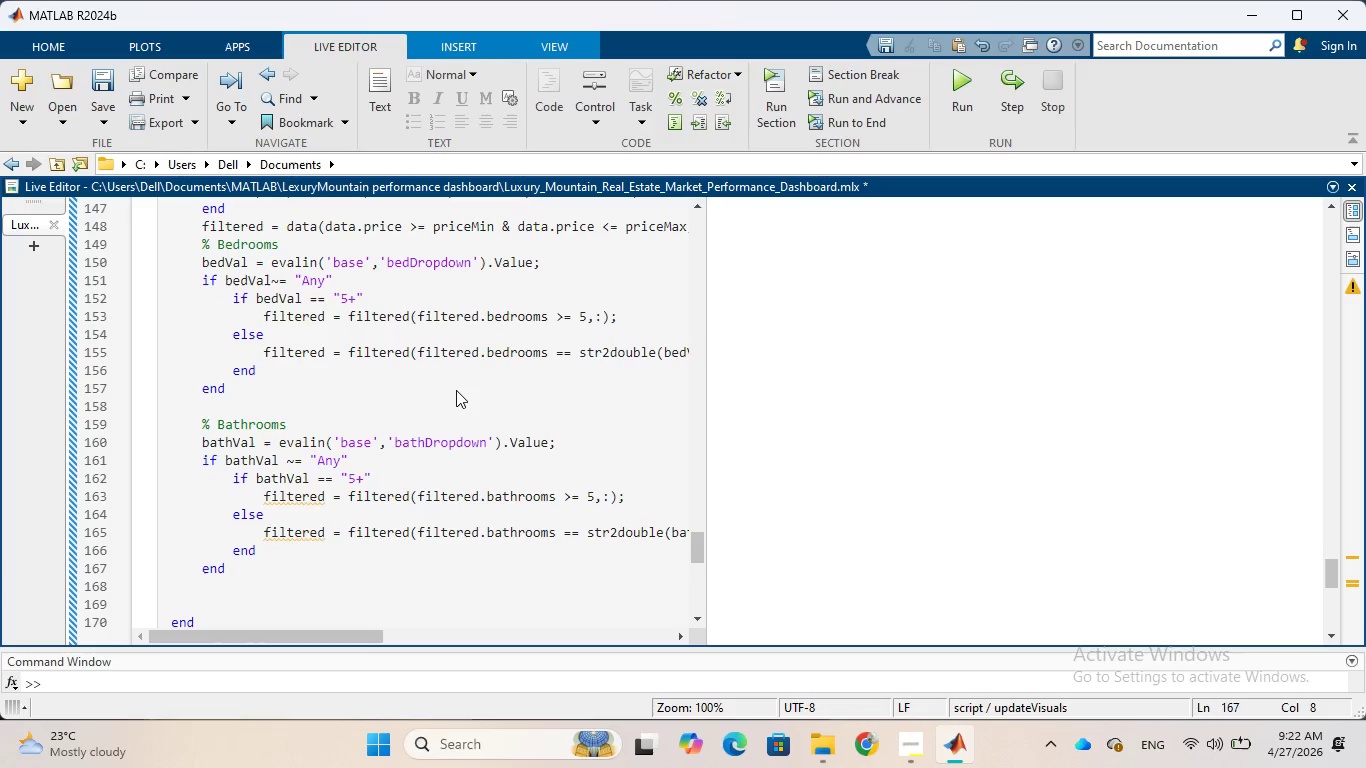 
wait(11.11)
 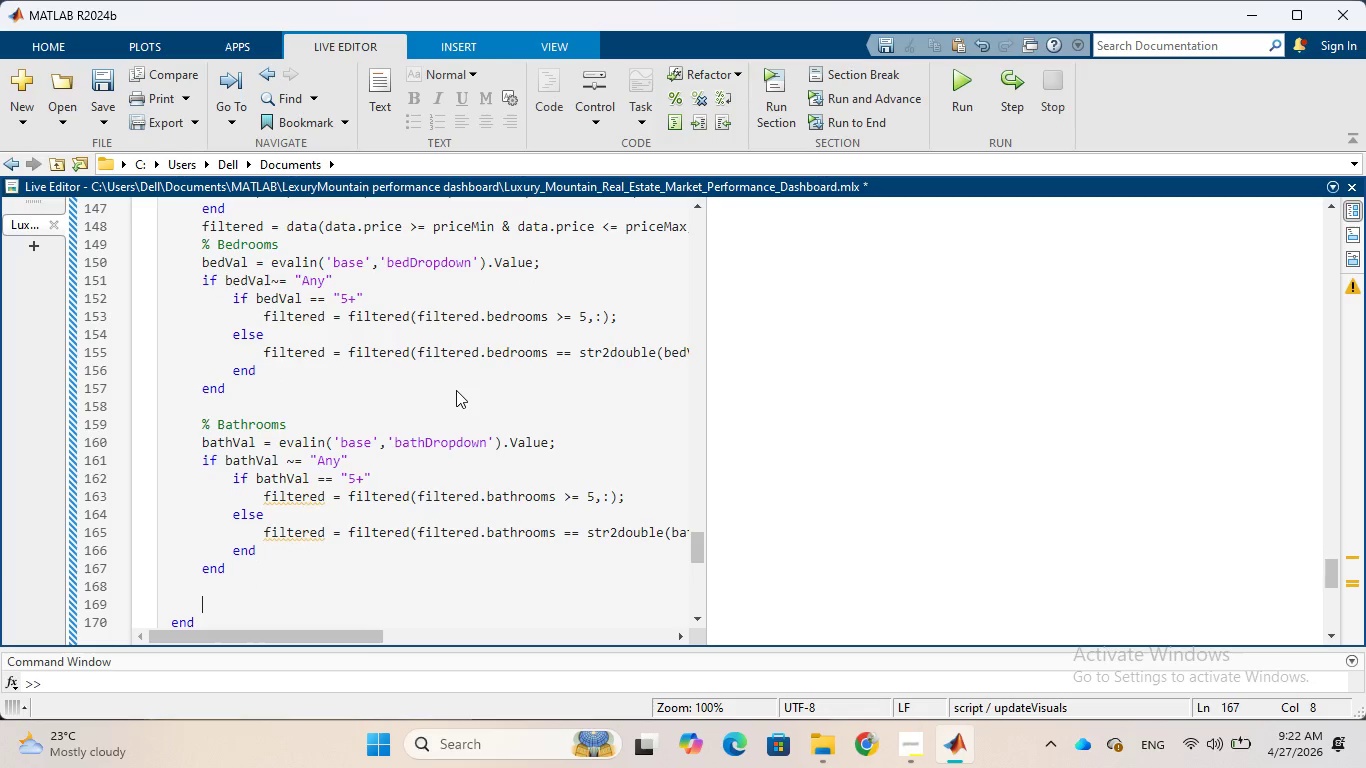 
type(% Renovation)
 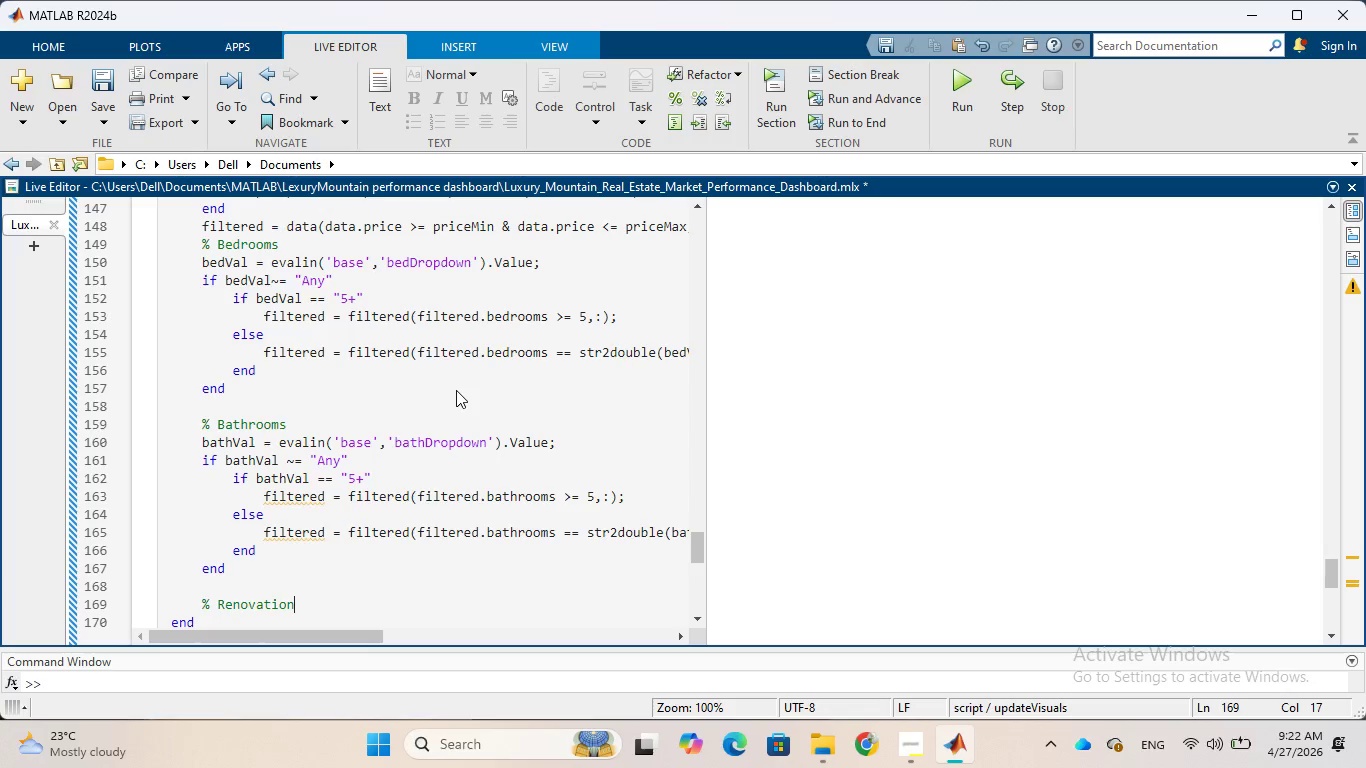 
key(Enter)
 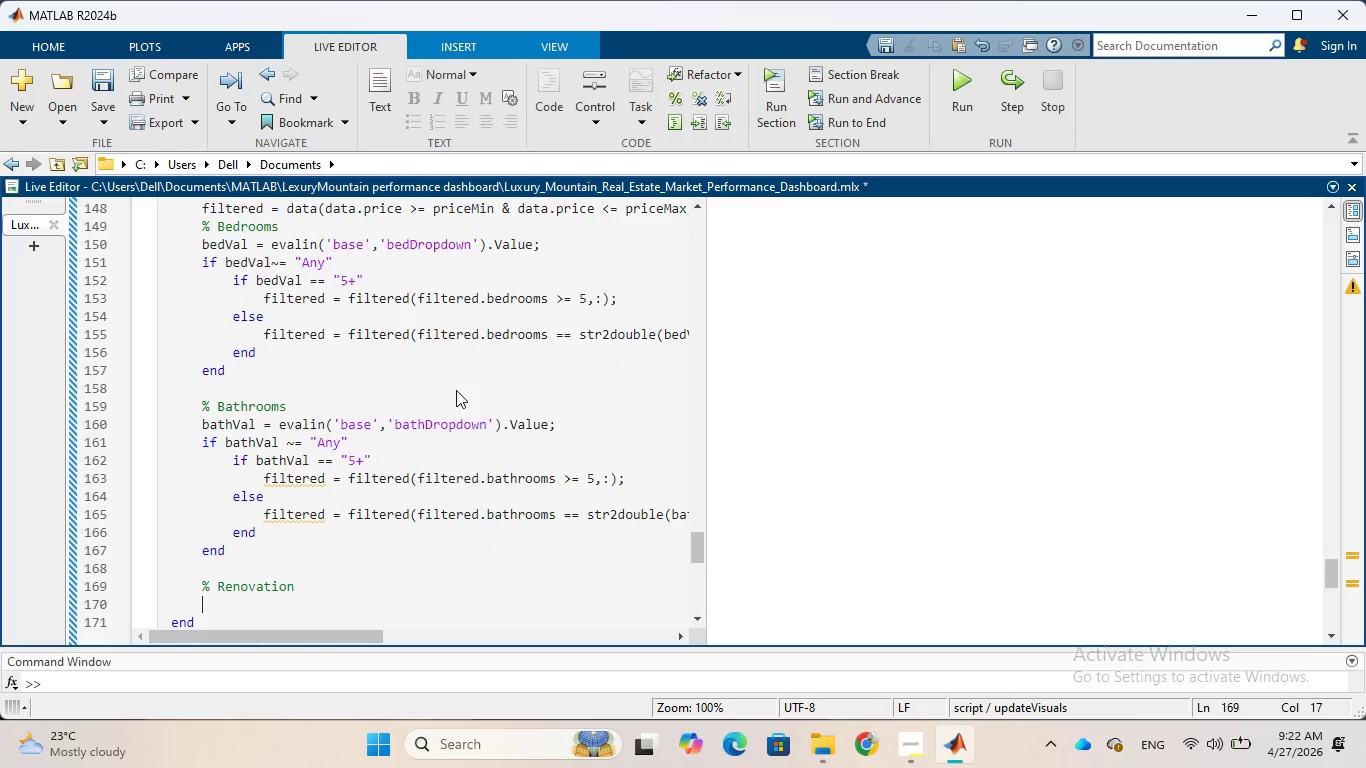 
type(if evalin)
 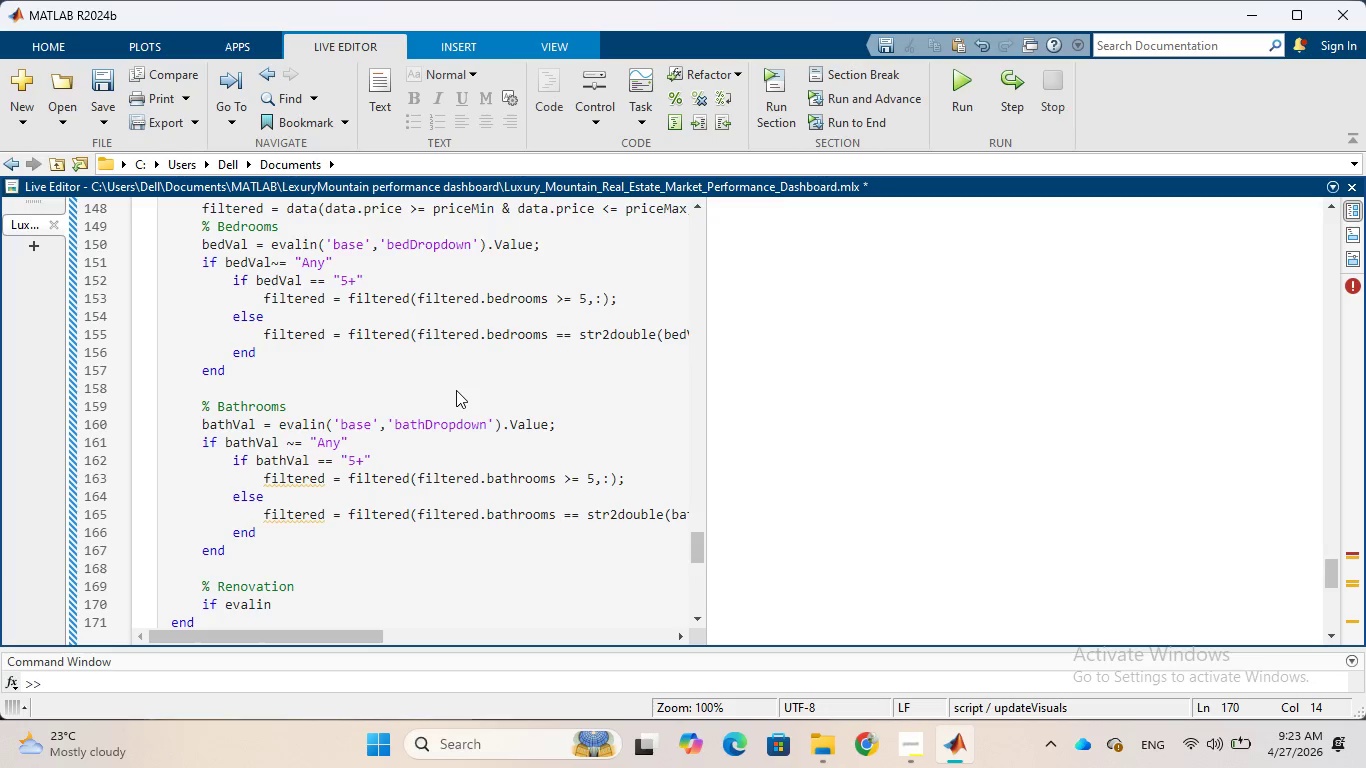 
type(('base)
 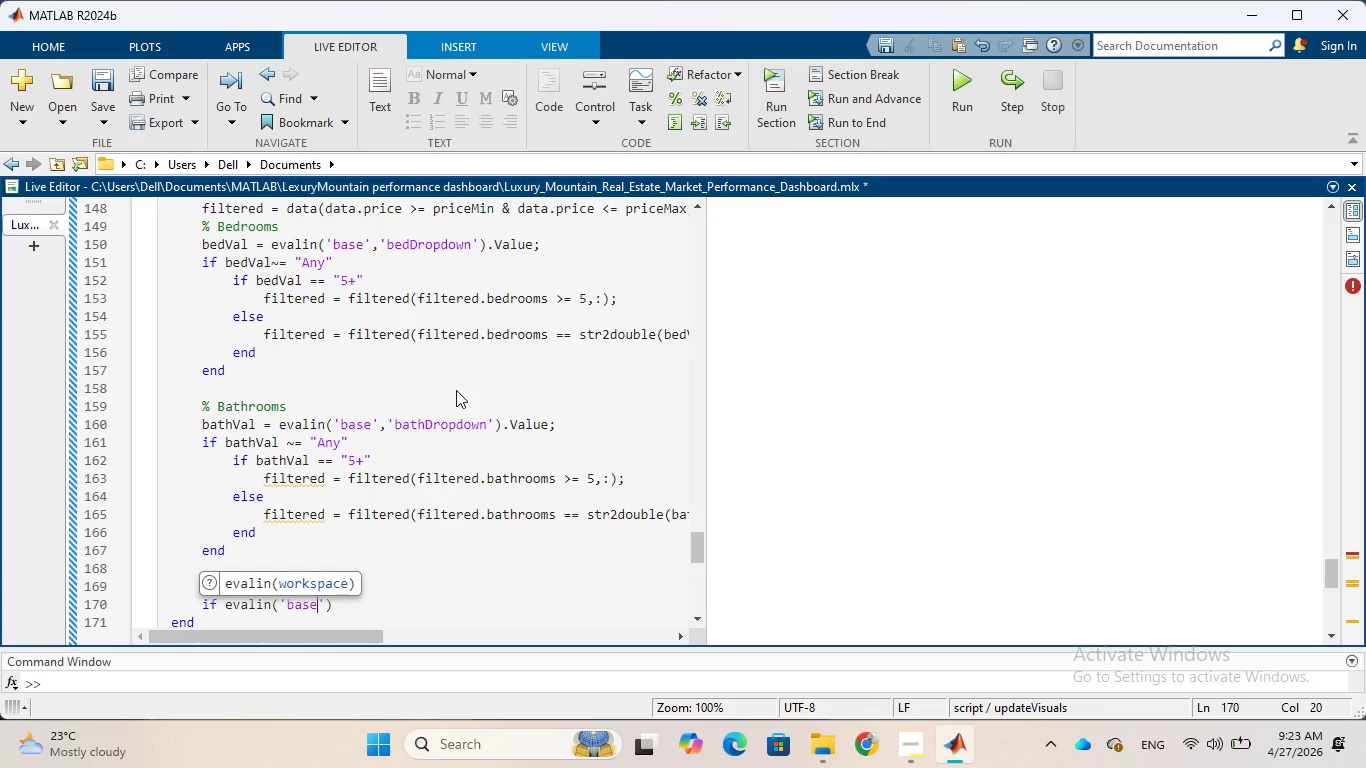 
key(ArrowRight)
 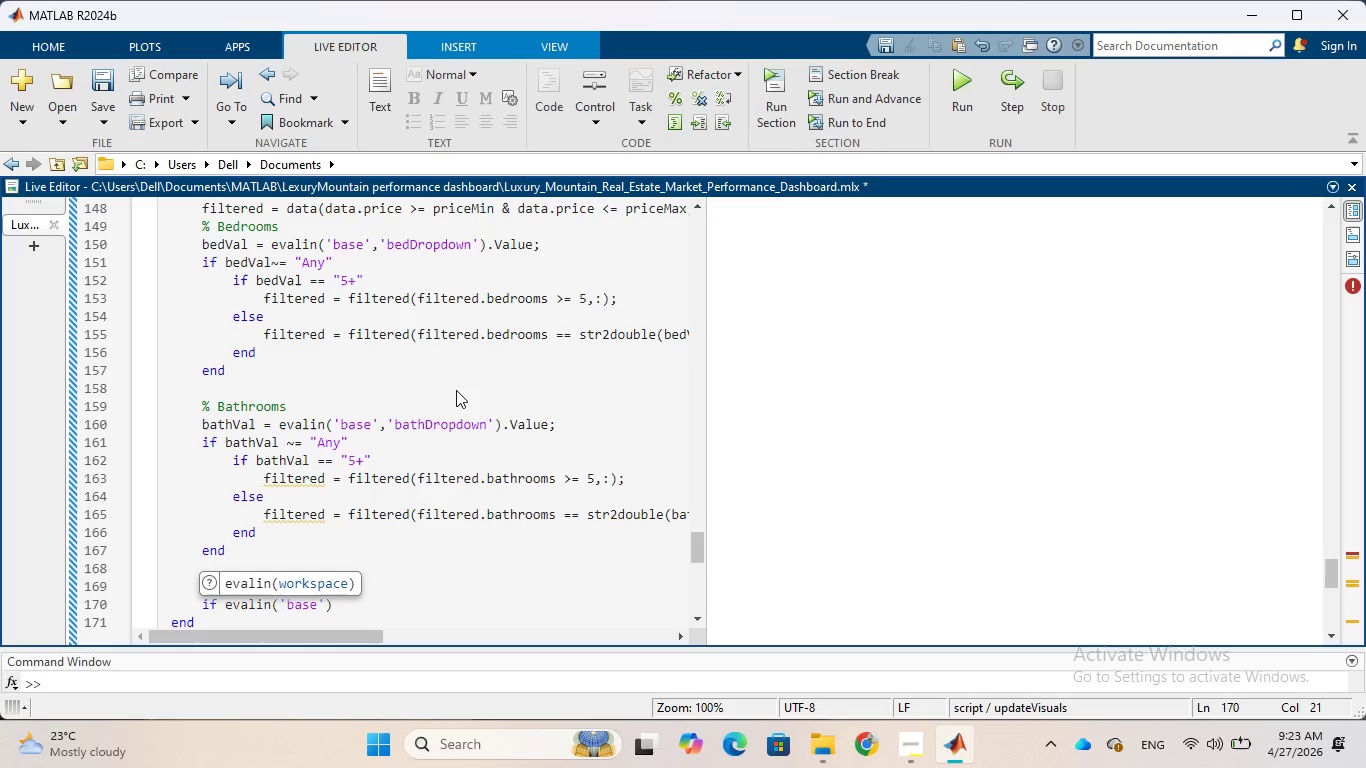 
type(,'renoCheck)
 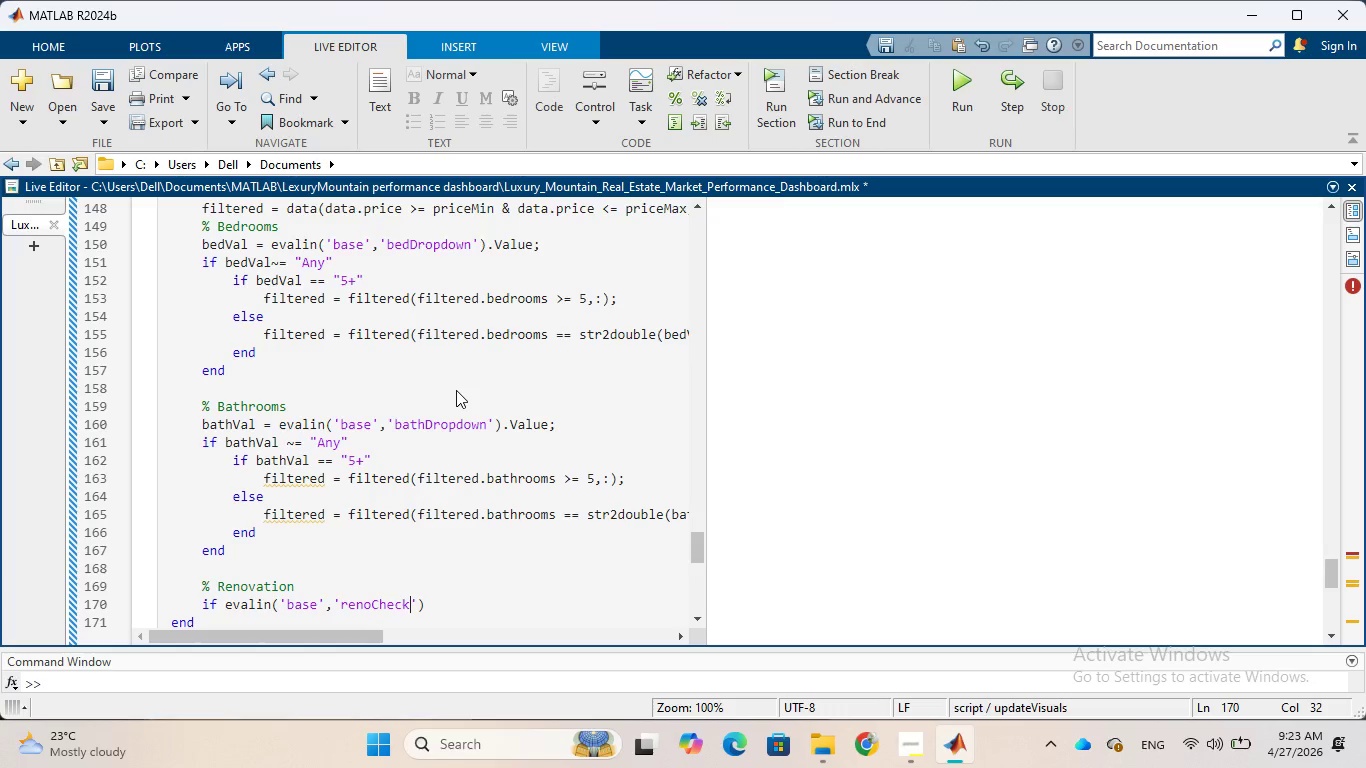 
wait(5.06)
 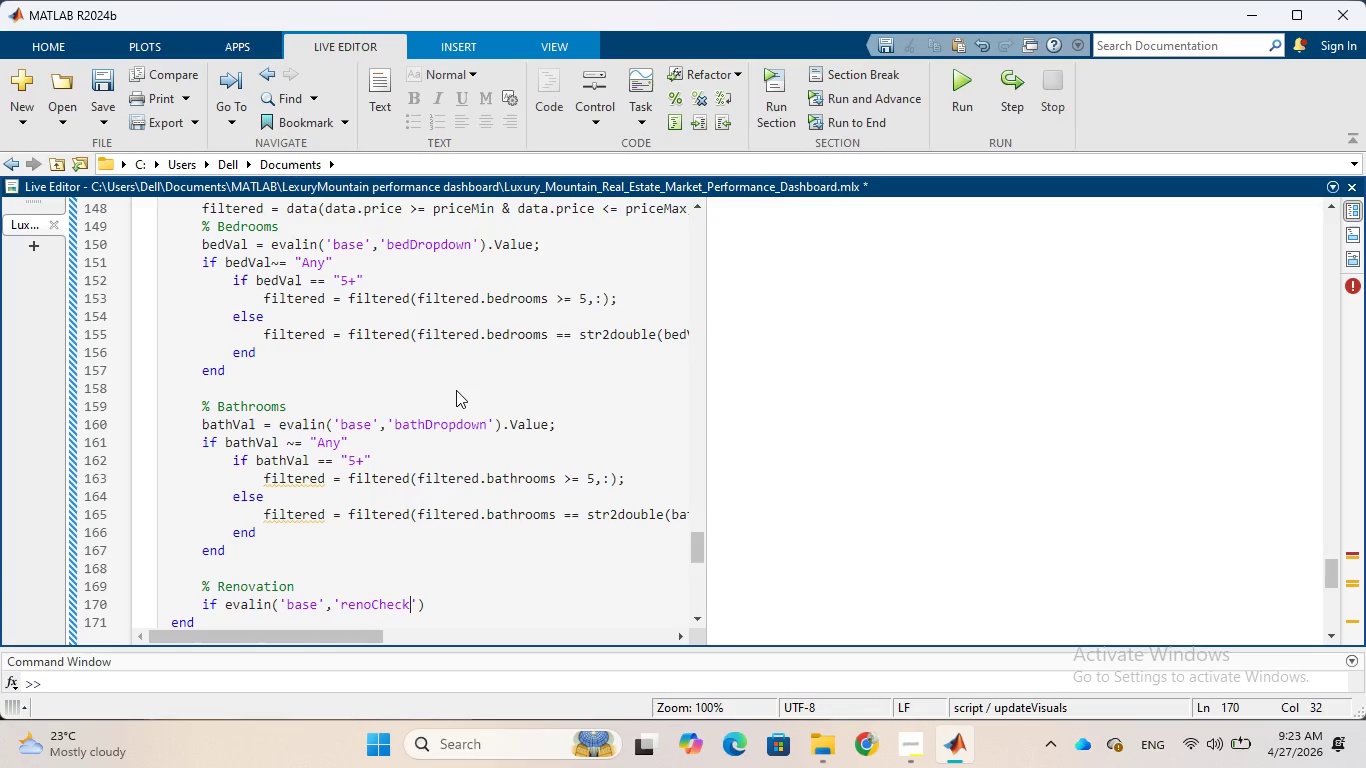 
key(ArrowRight)
 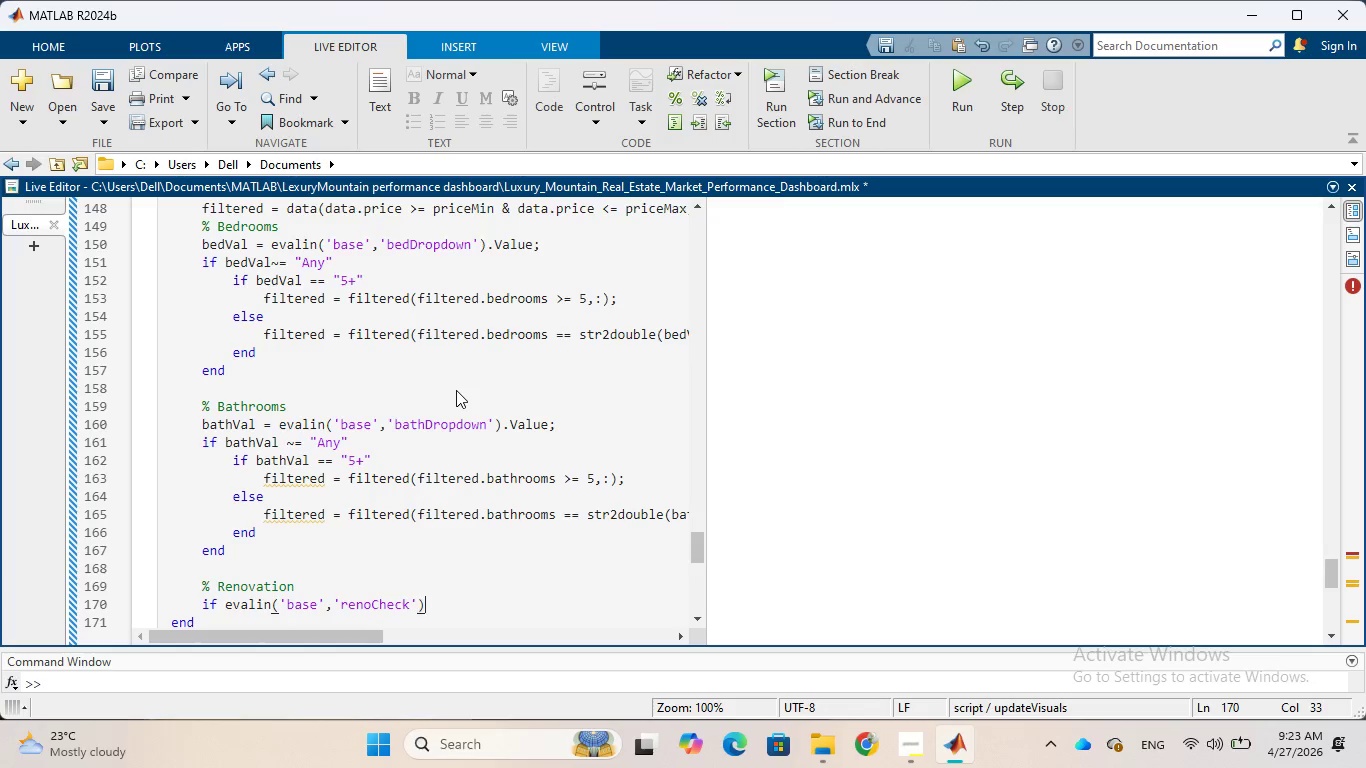 
key(ArrowRight)
 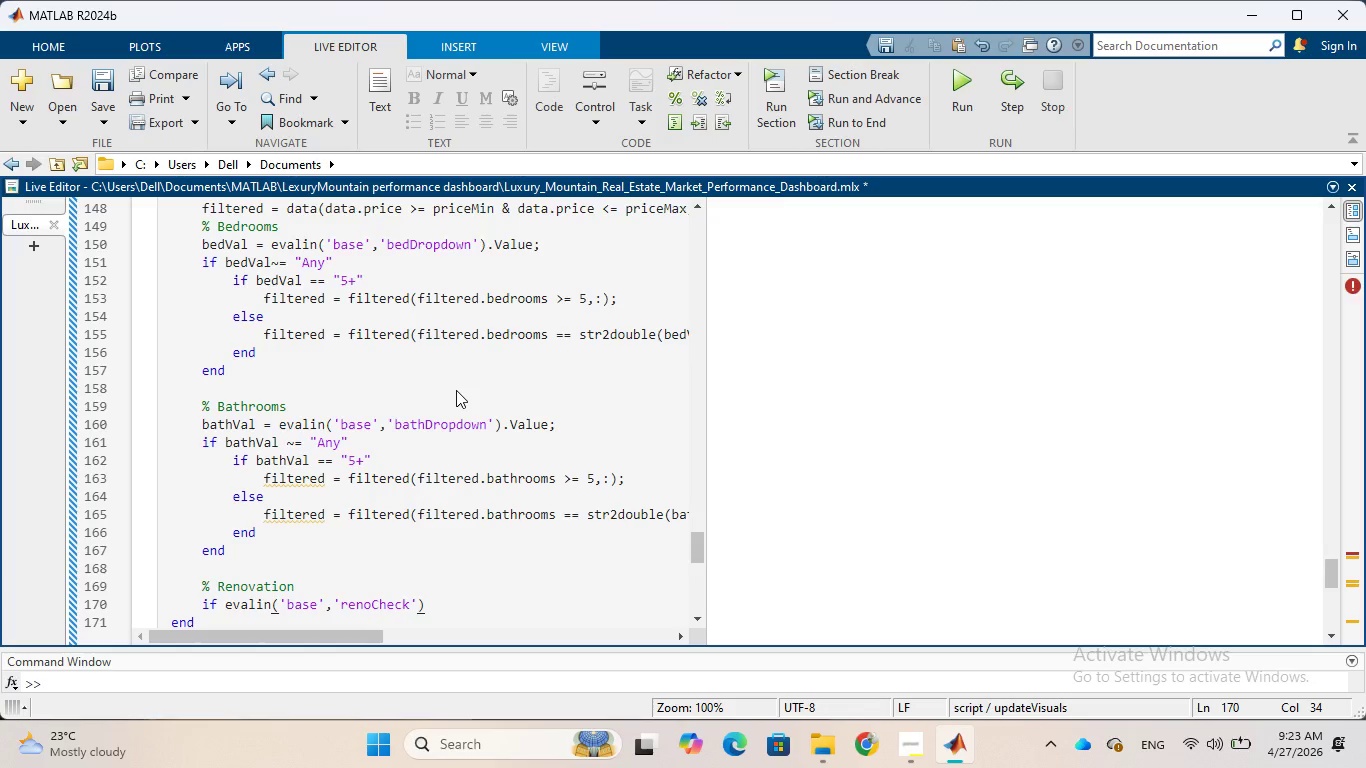 
type(.Value)
 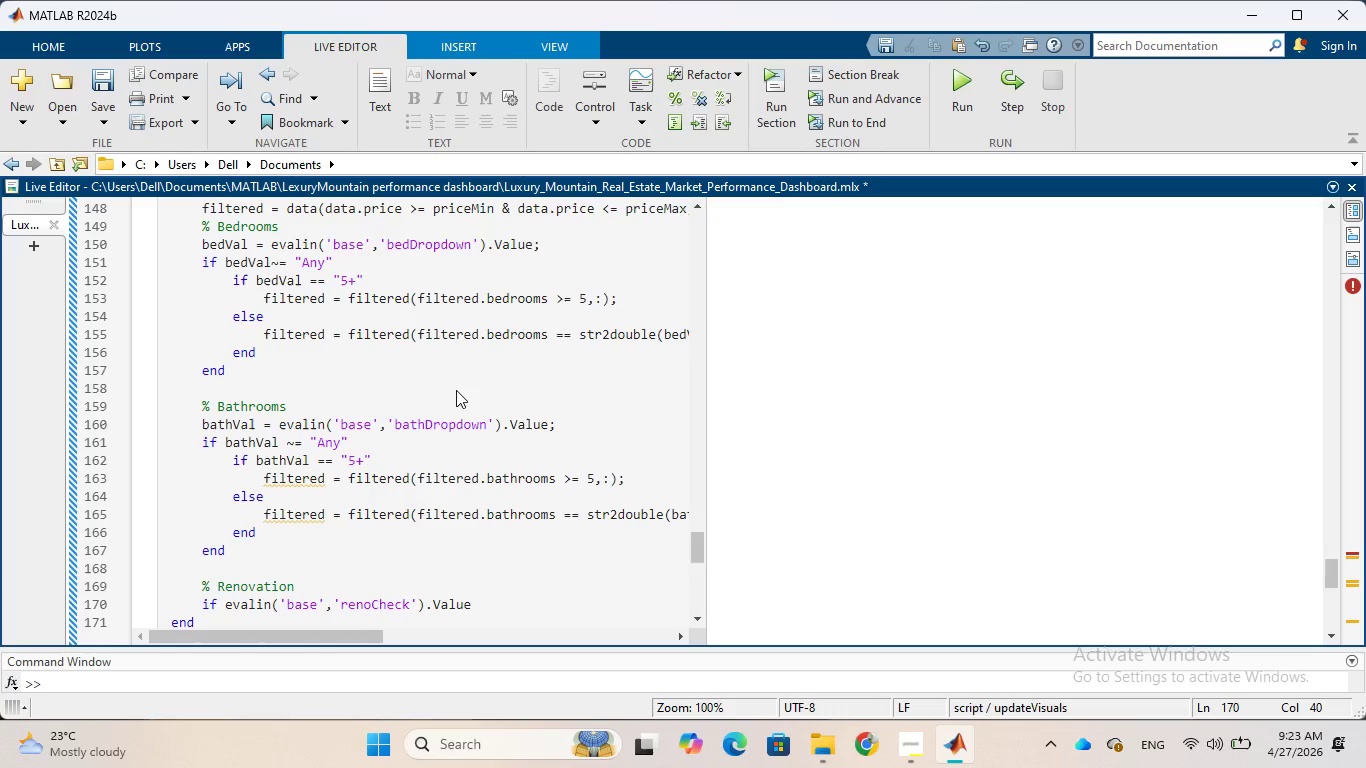 
key(Enter)
 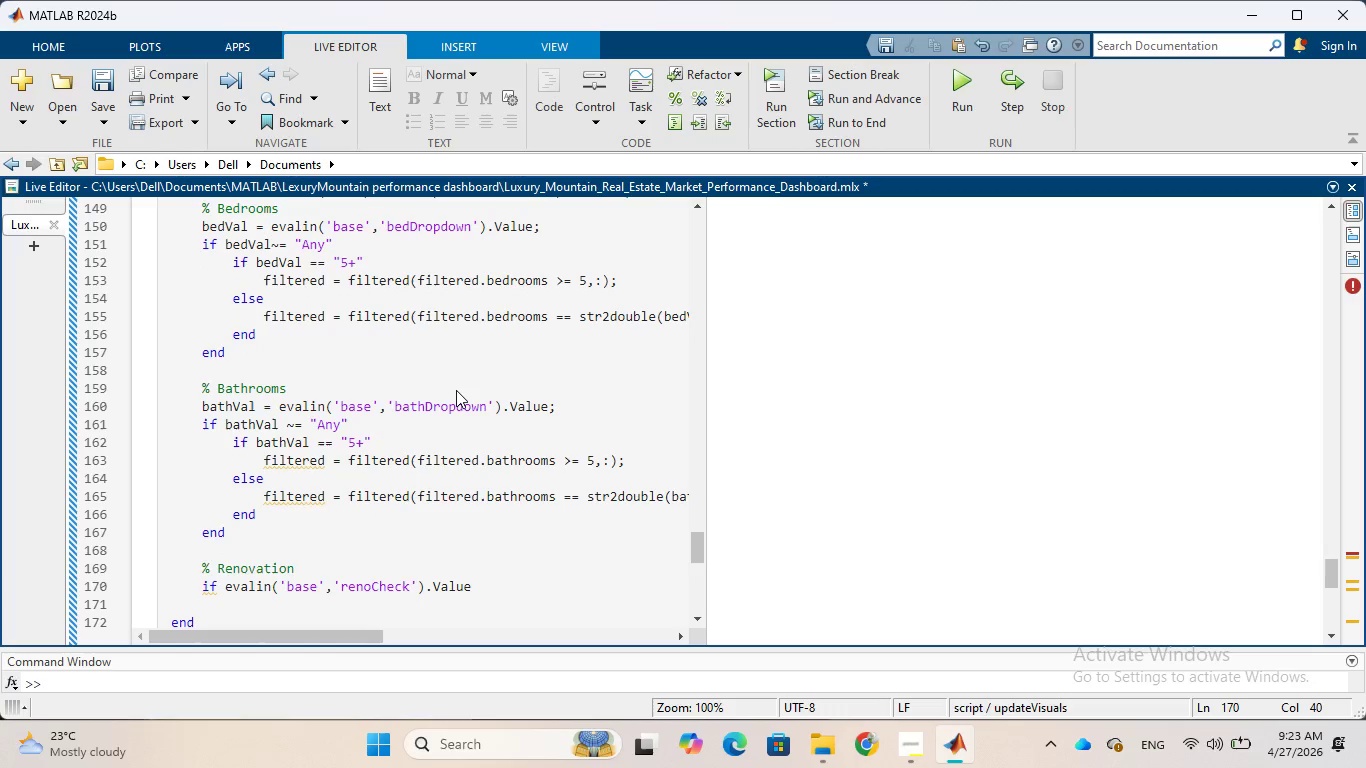 
type(filtered = fil)
key(Tab)
type(()
 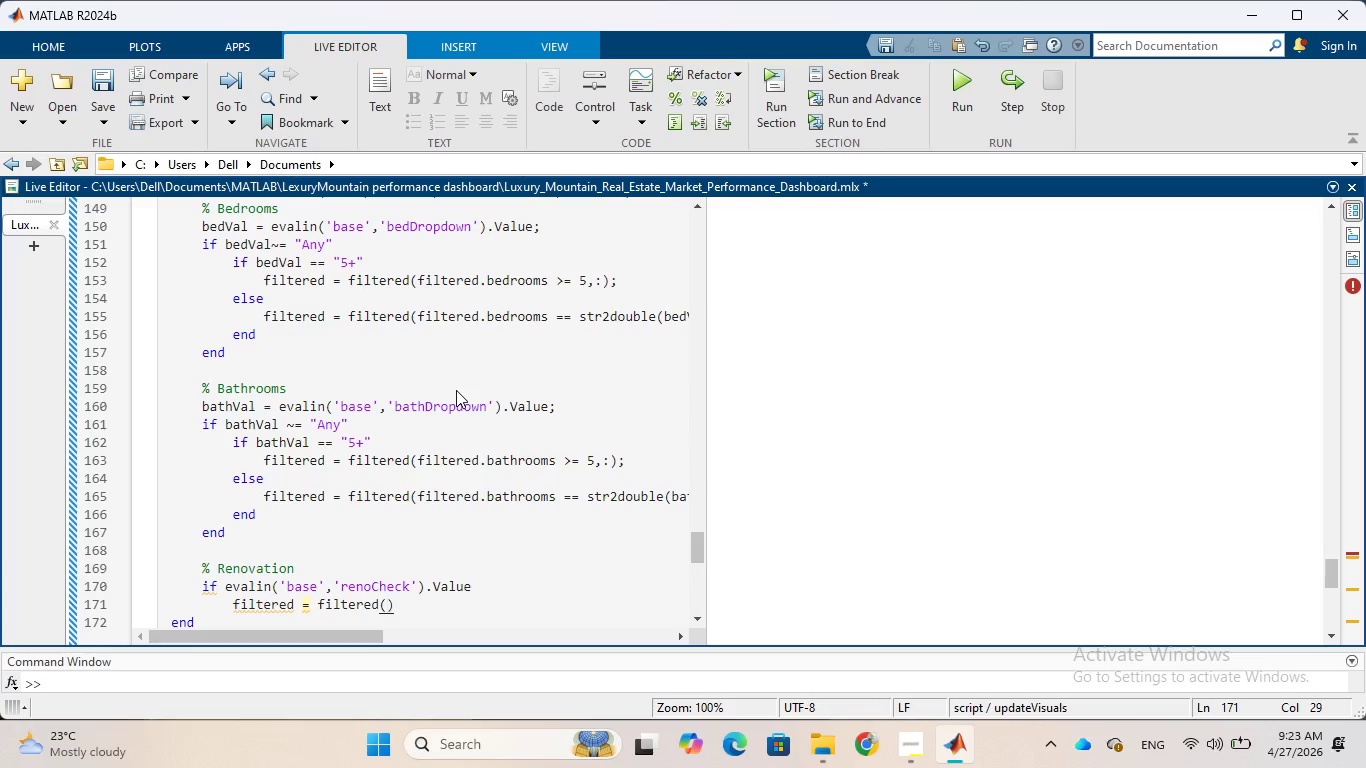 
type(filtered.yr)
 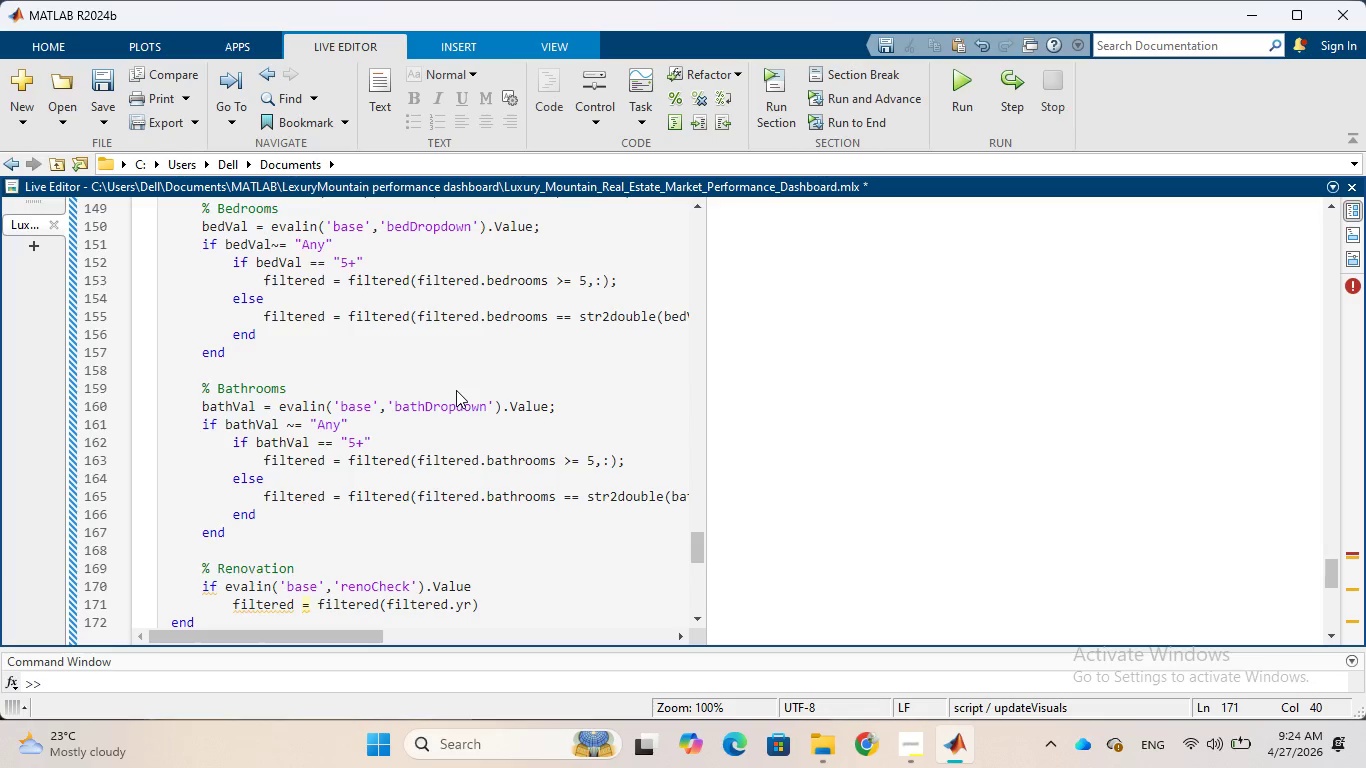 
type(_renovated)
 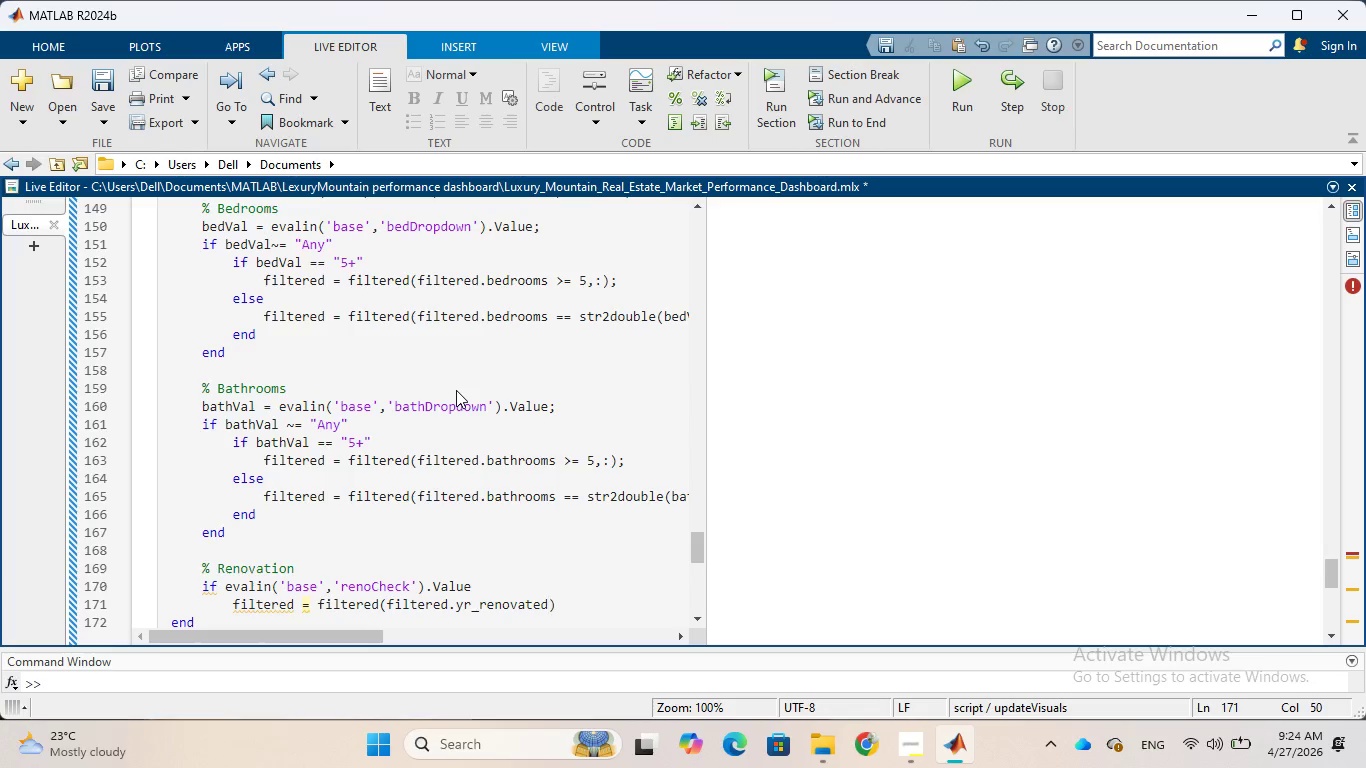 
wait(9.24)
 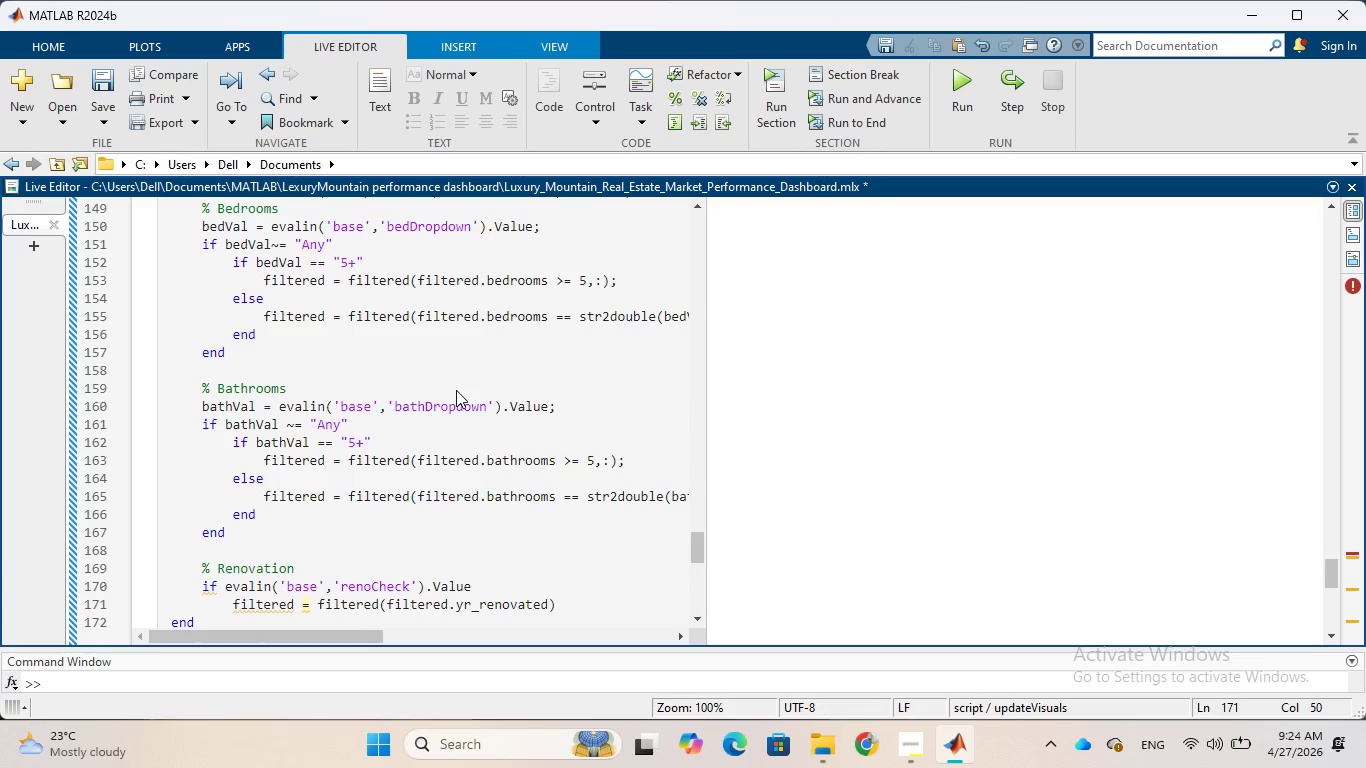 
key(Space)
 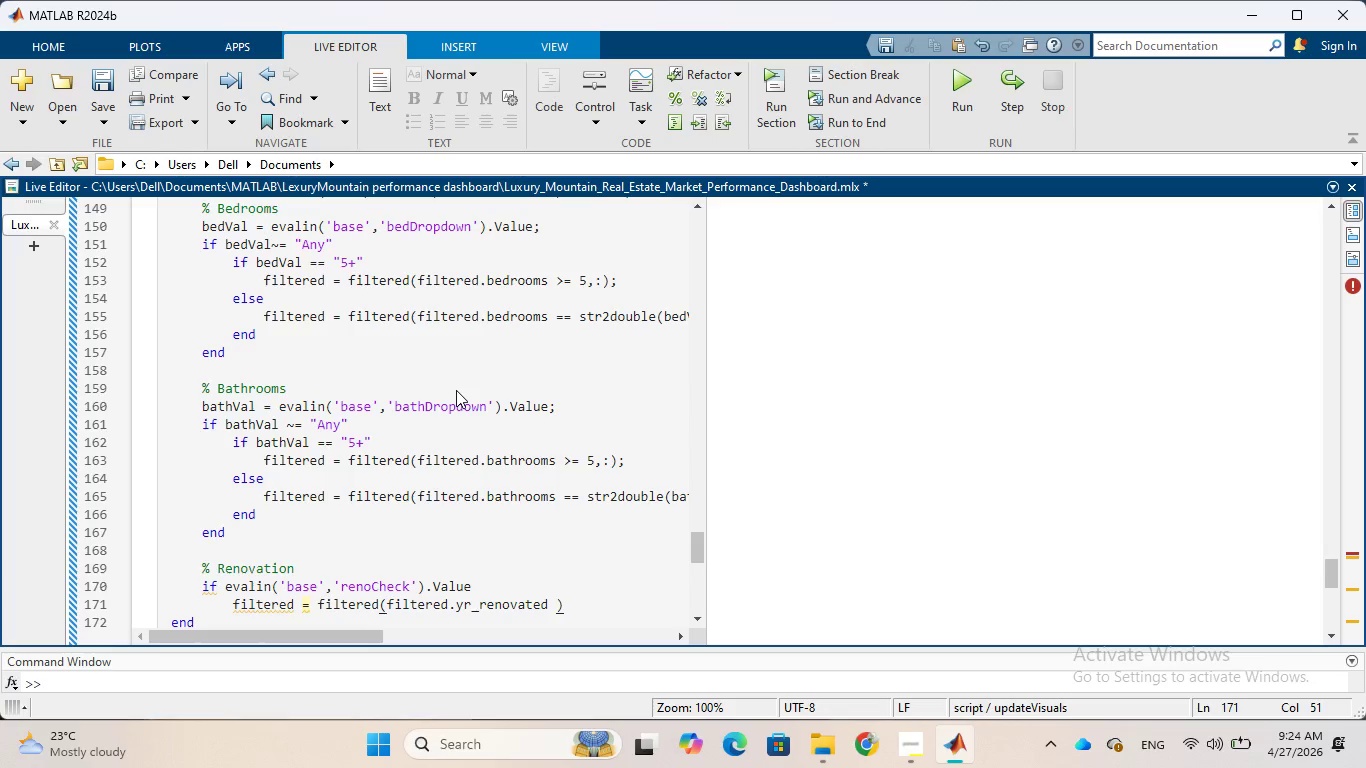 
key(Shift+Period)
 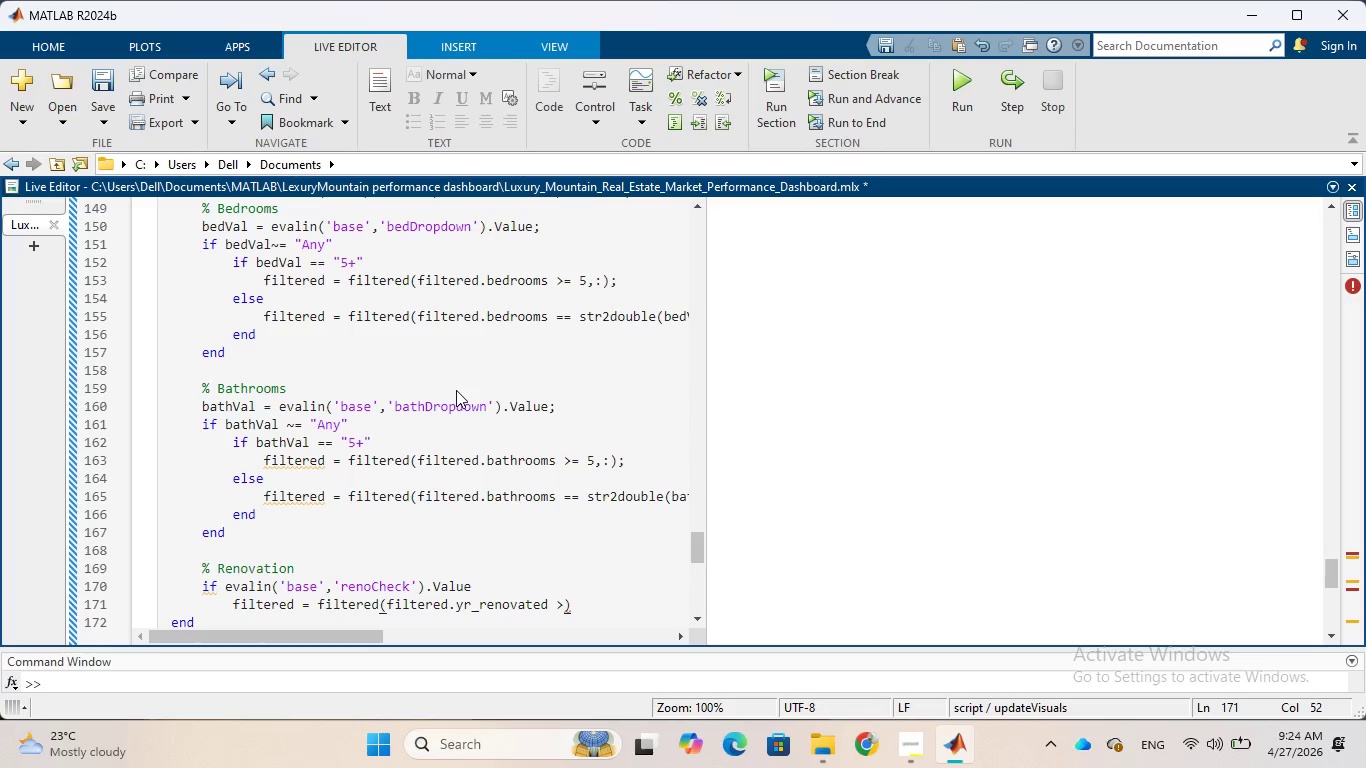 
key(Space)
 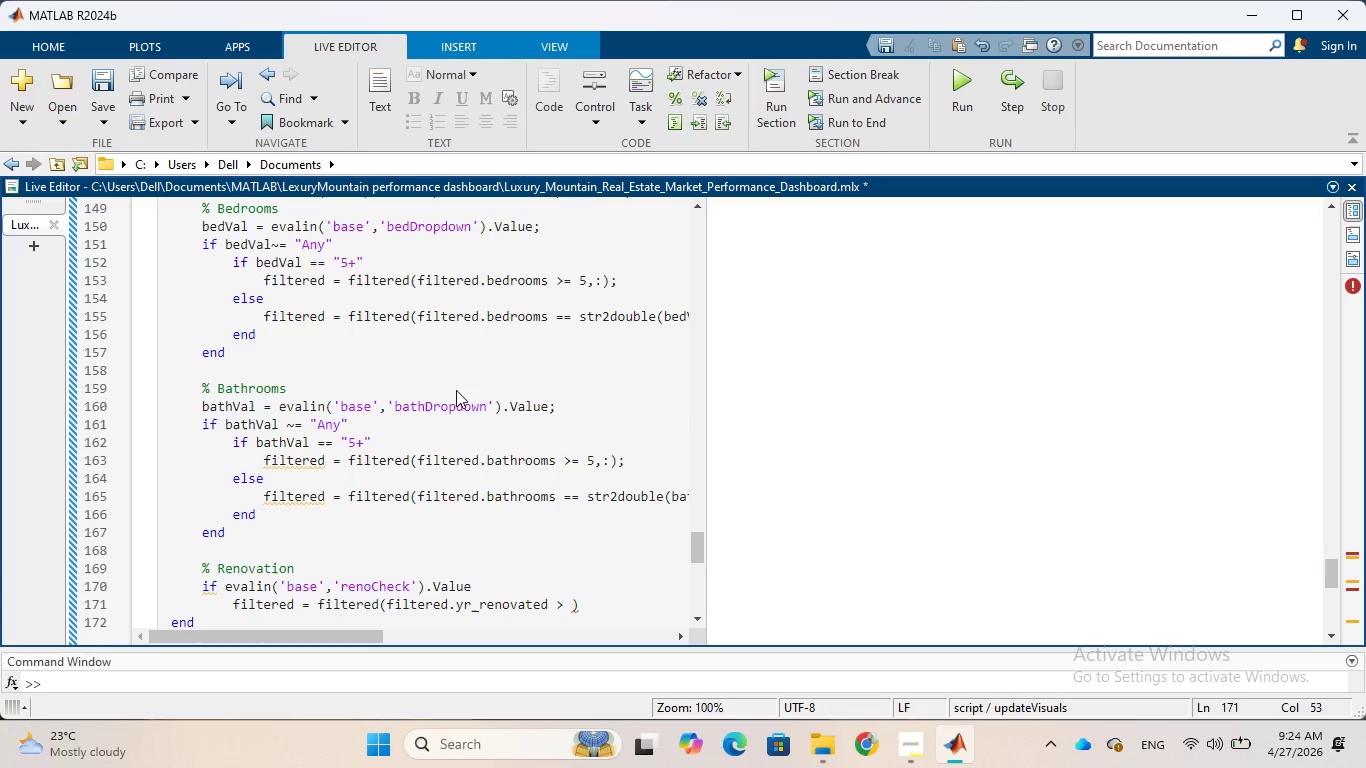 
key(0)
 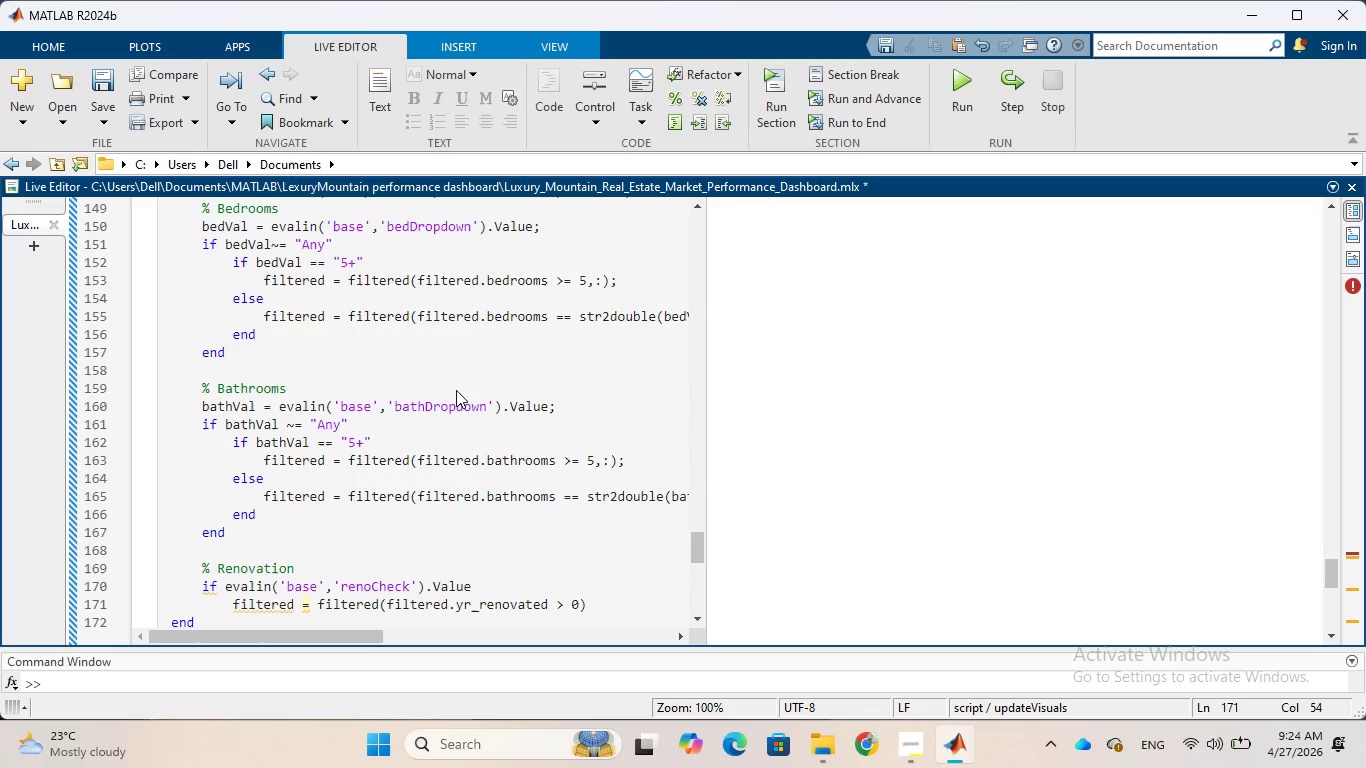 
key(Comma)
 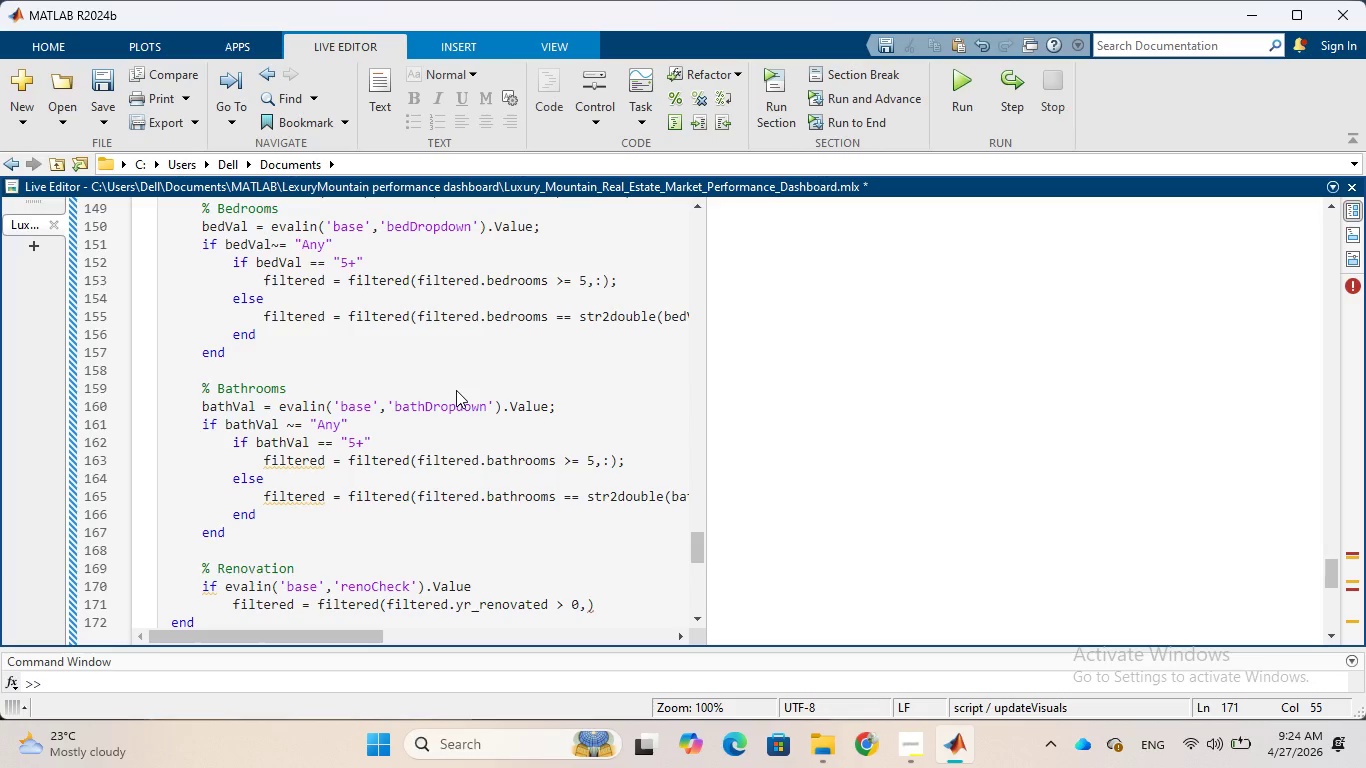 
key(Space)
 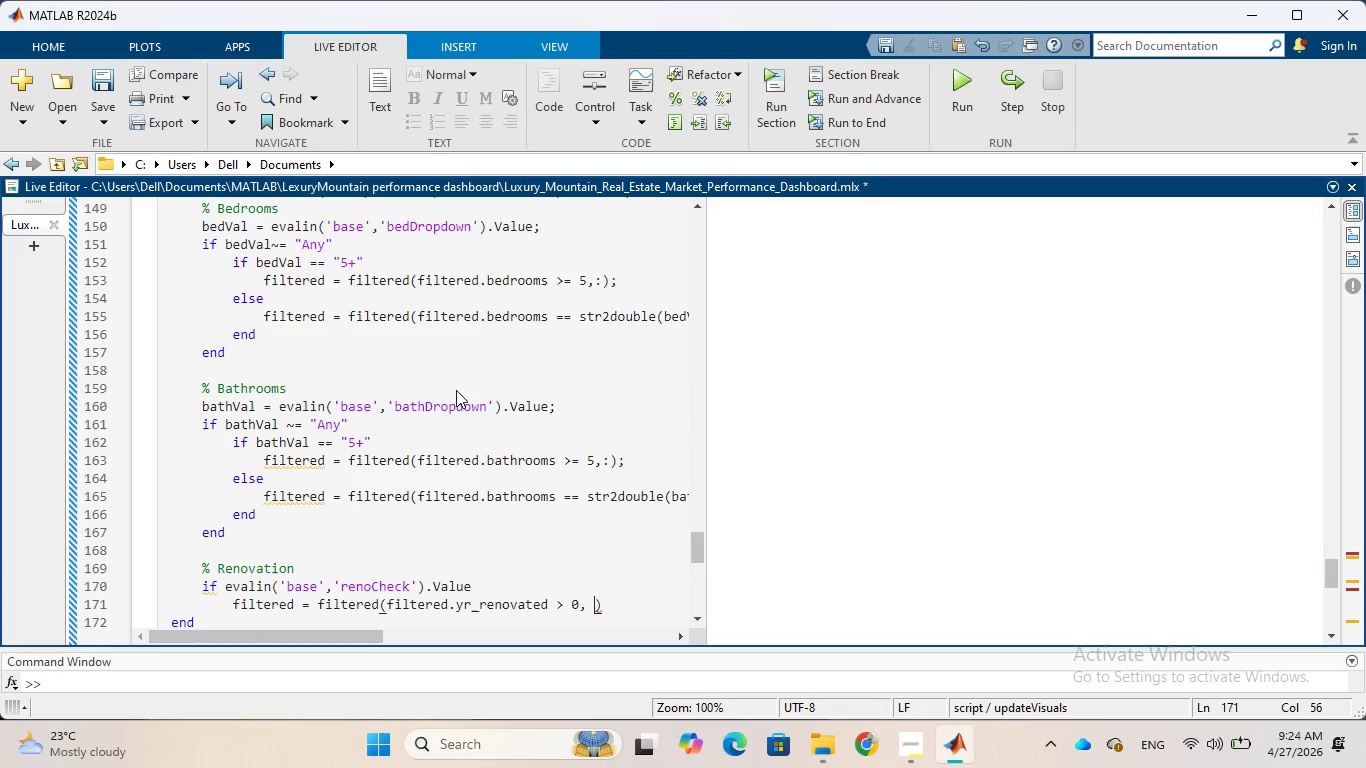 
key(Shift+Semicolon)
 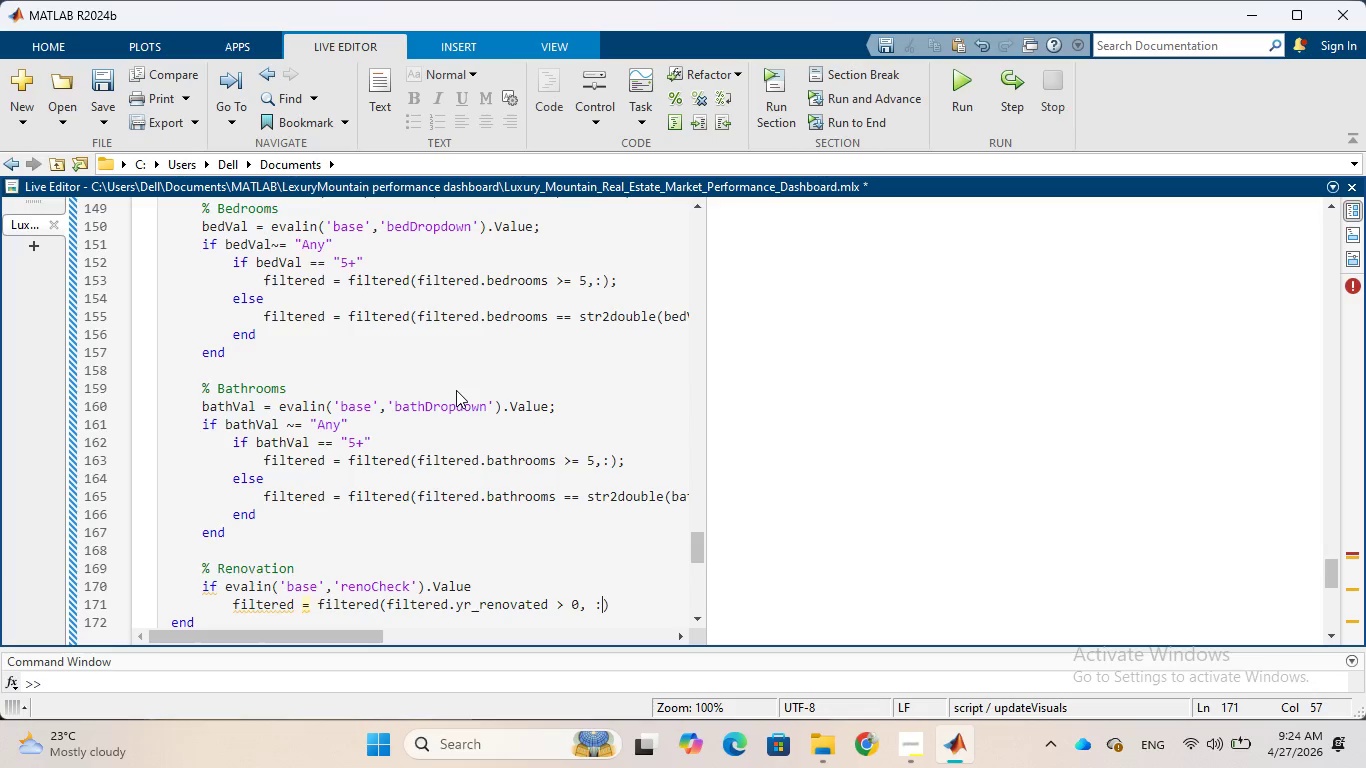 
key(ArrowRight)
 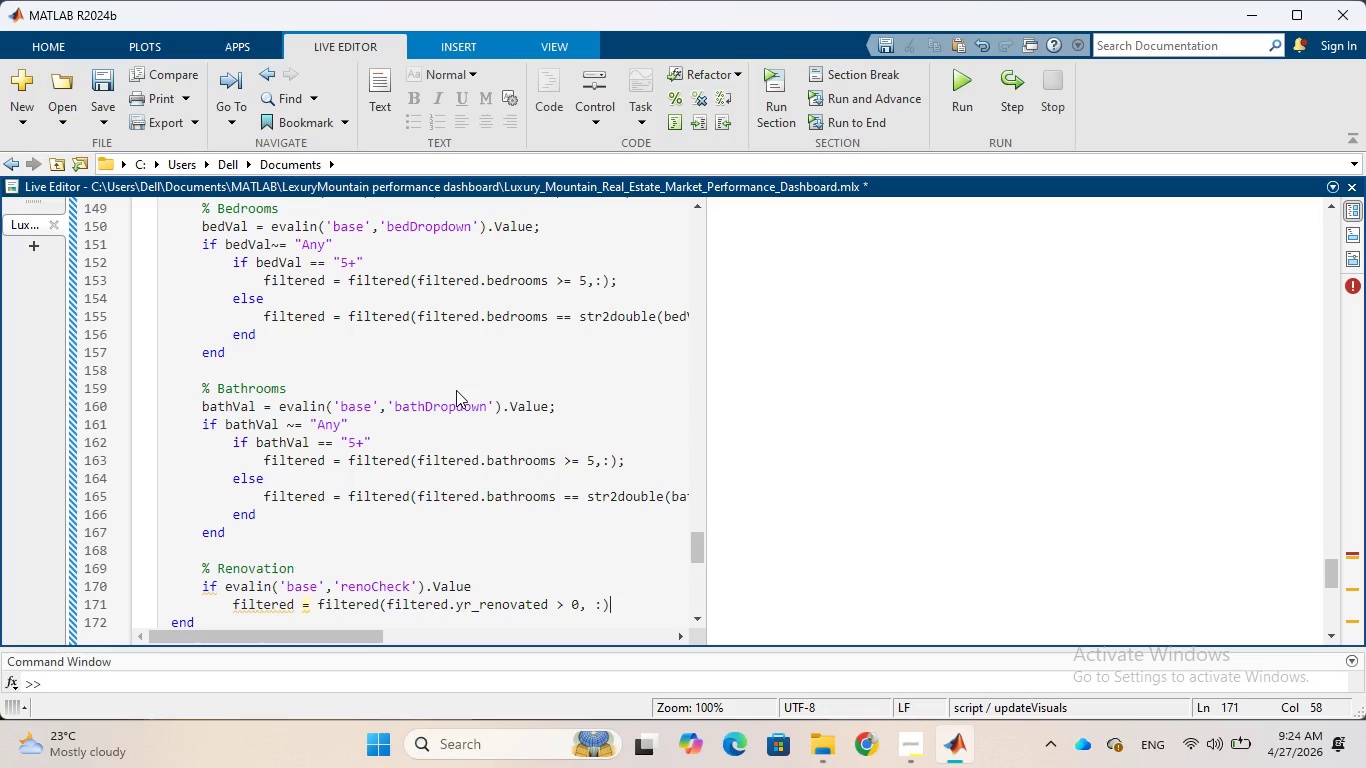 
key(Semicolon)
 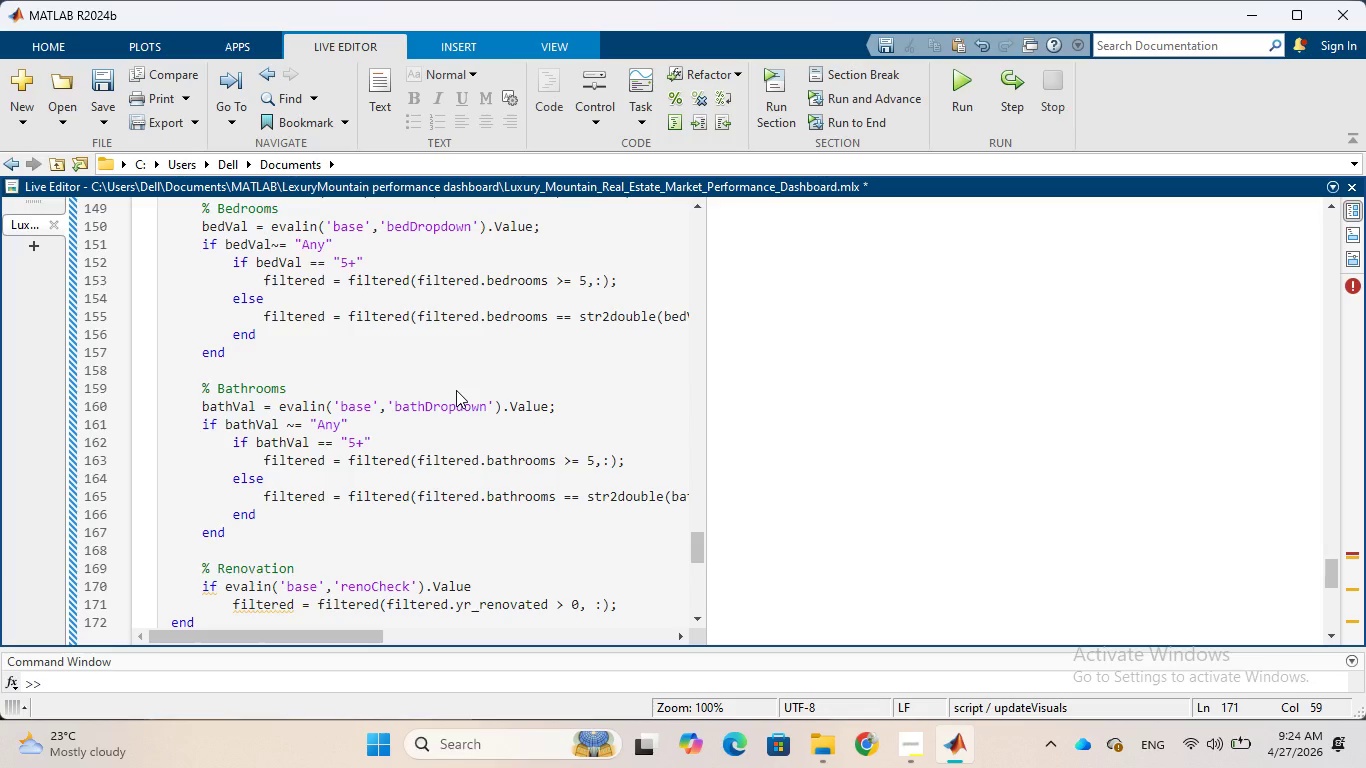 
key(Enter)
 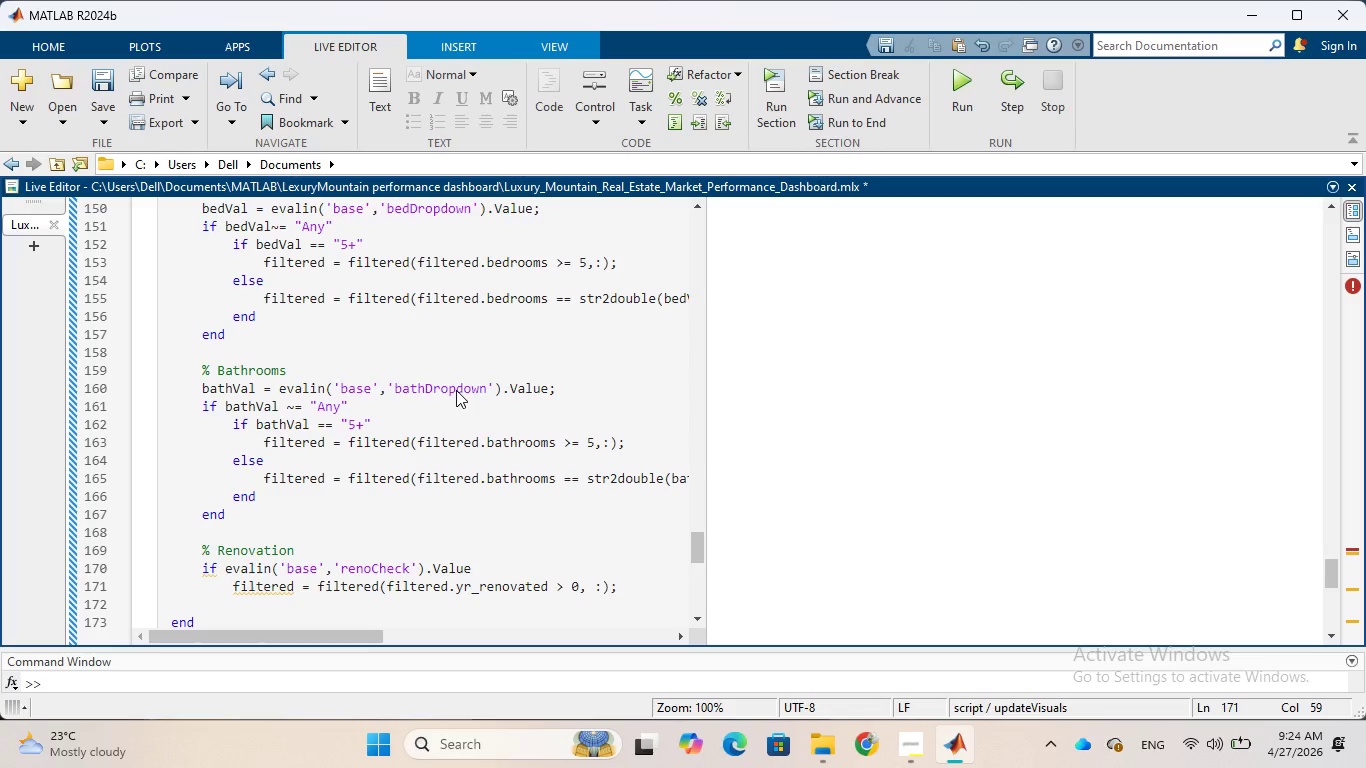 
wait(16.98)
 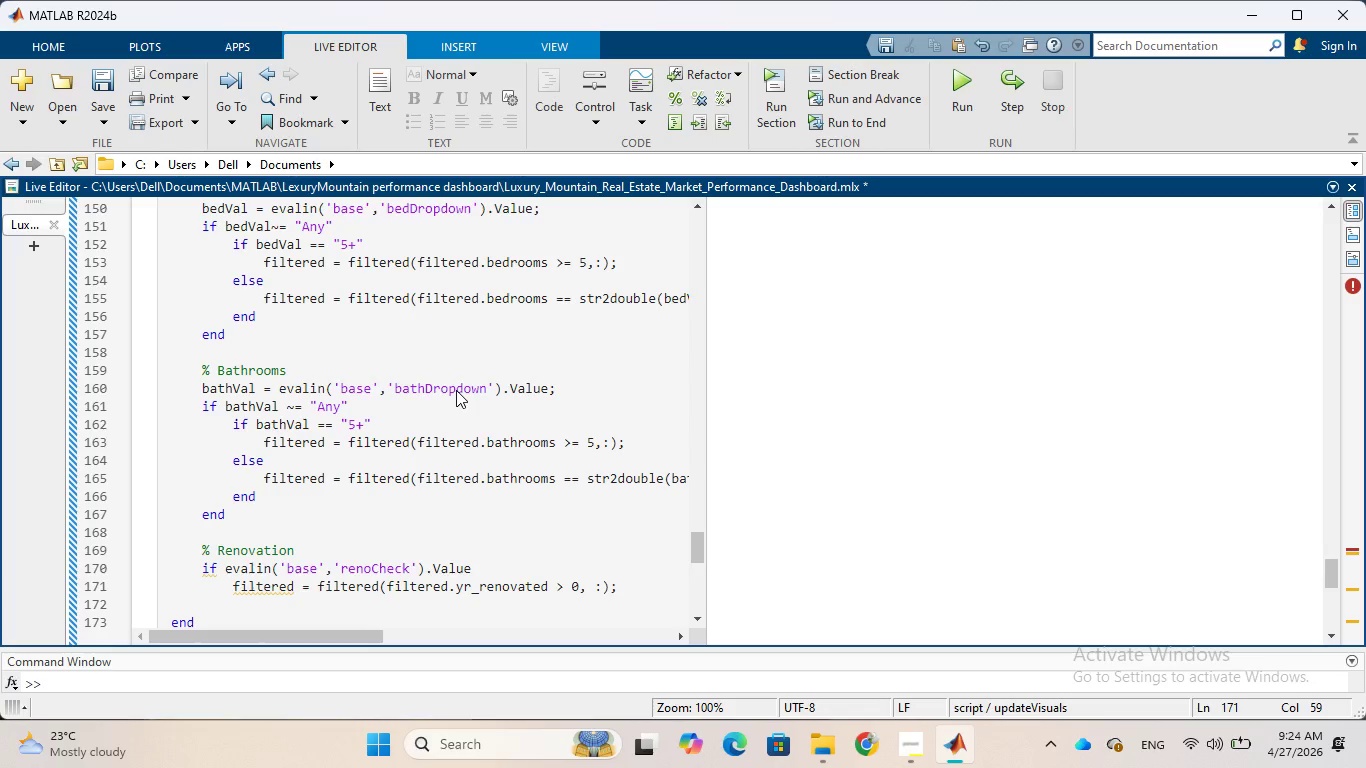 
type(end)
 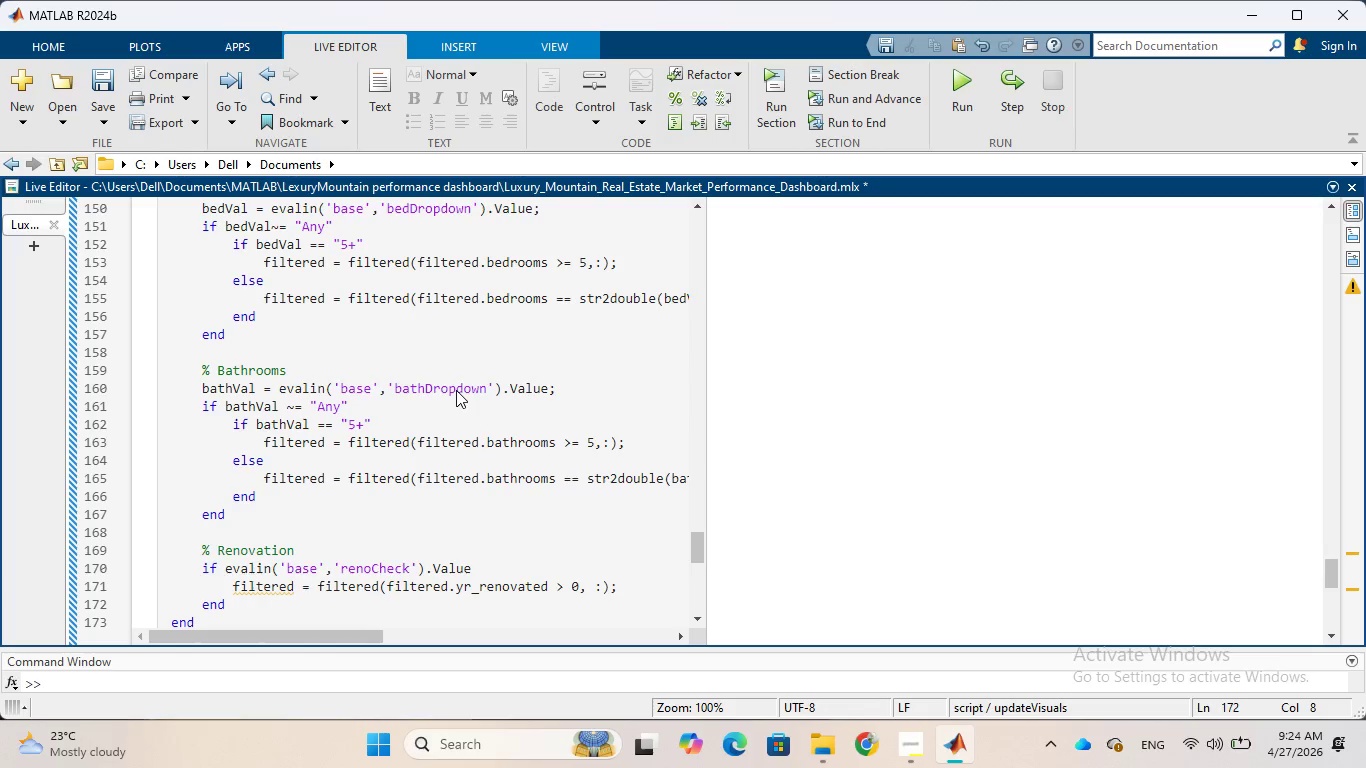 
key(Enter)
 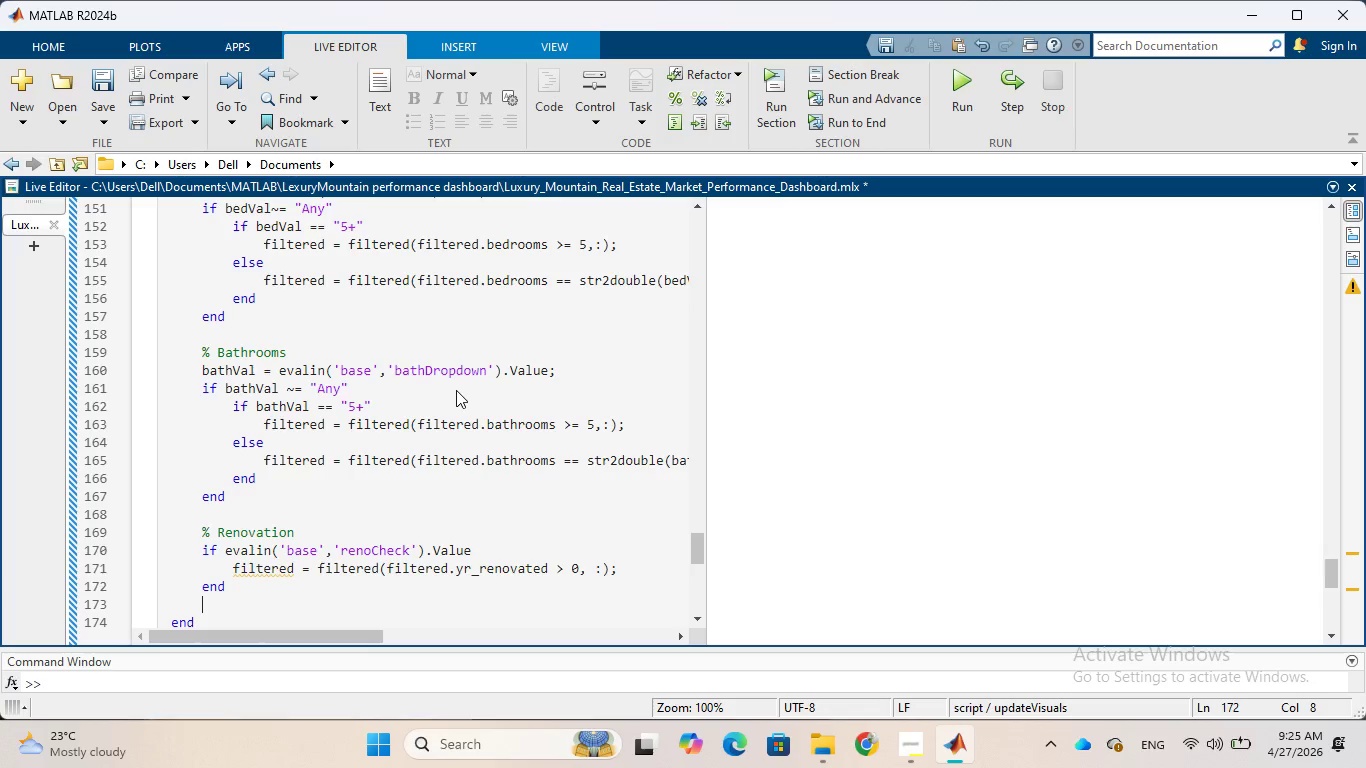 
wait(29.75)
 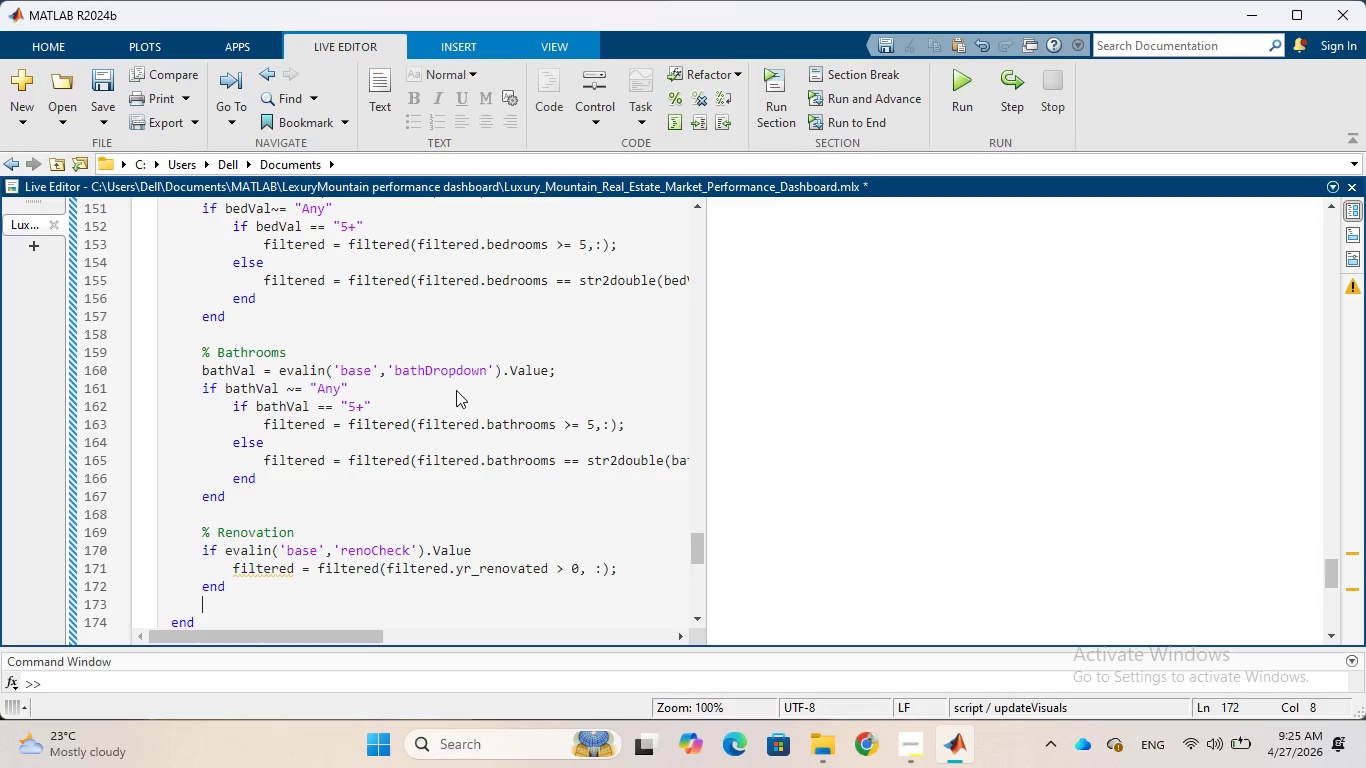 
type(%Waterfront)
 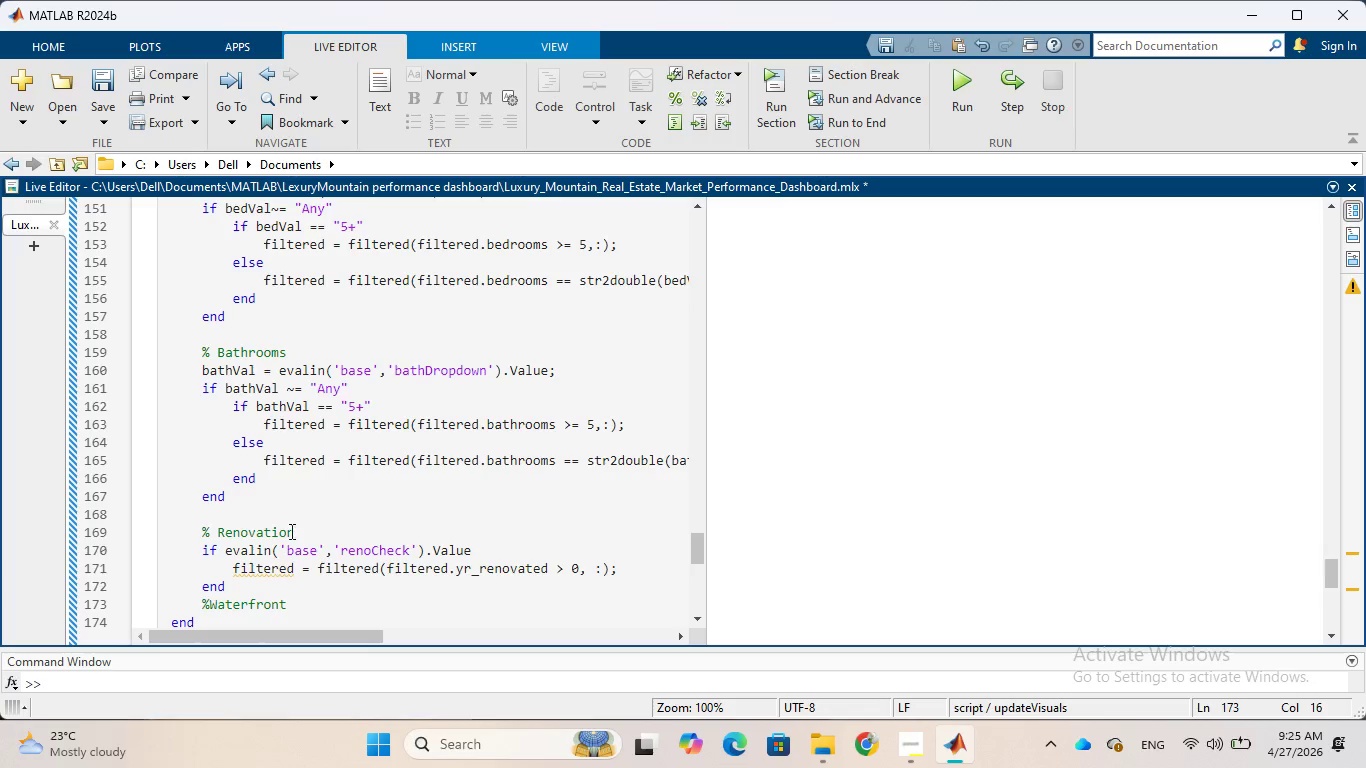 
wait(5.78)
 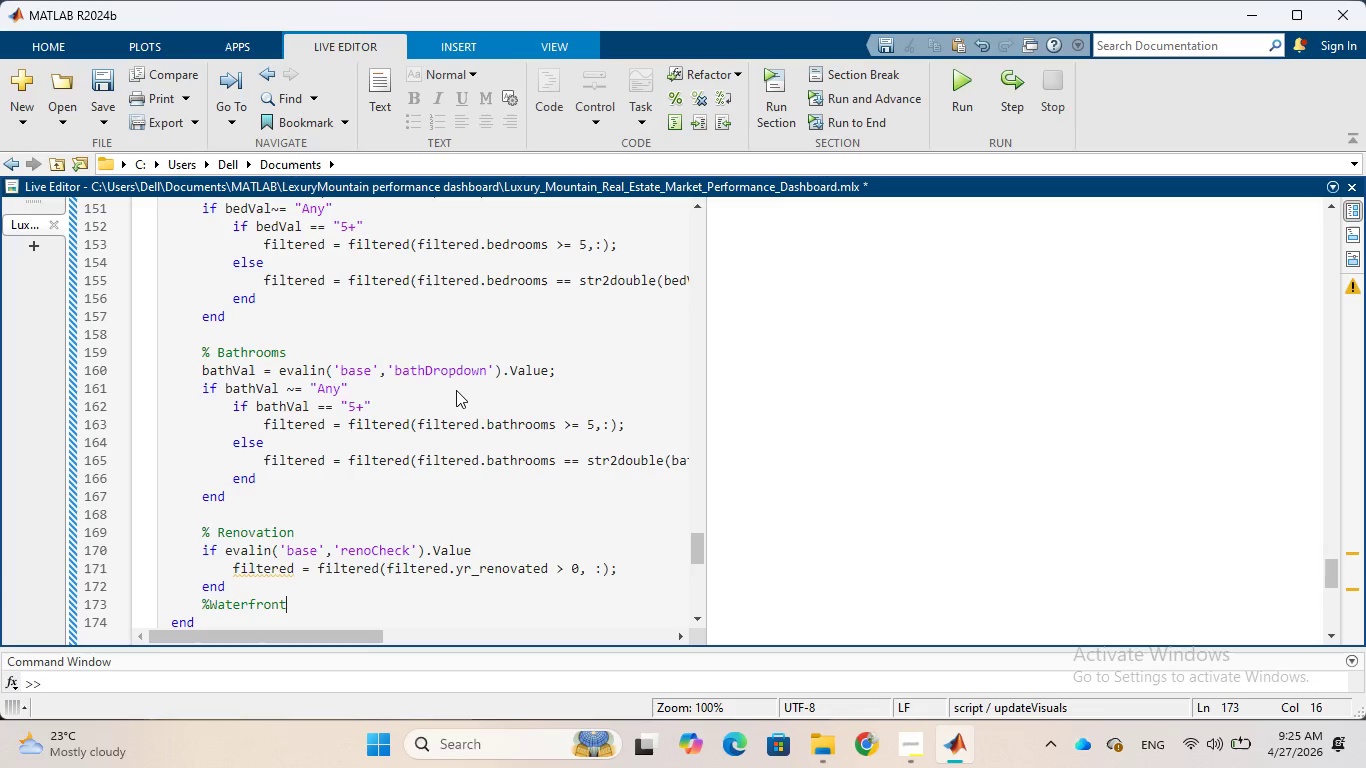 
left_click([212, 604])
 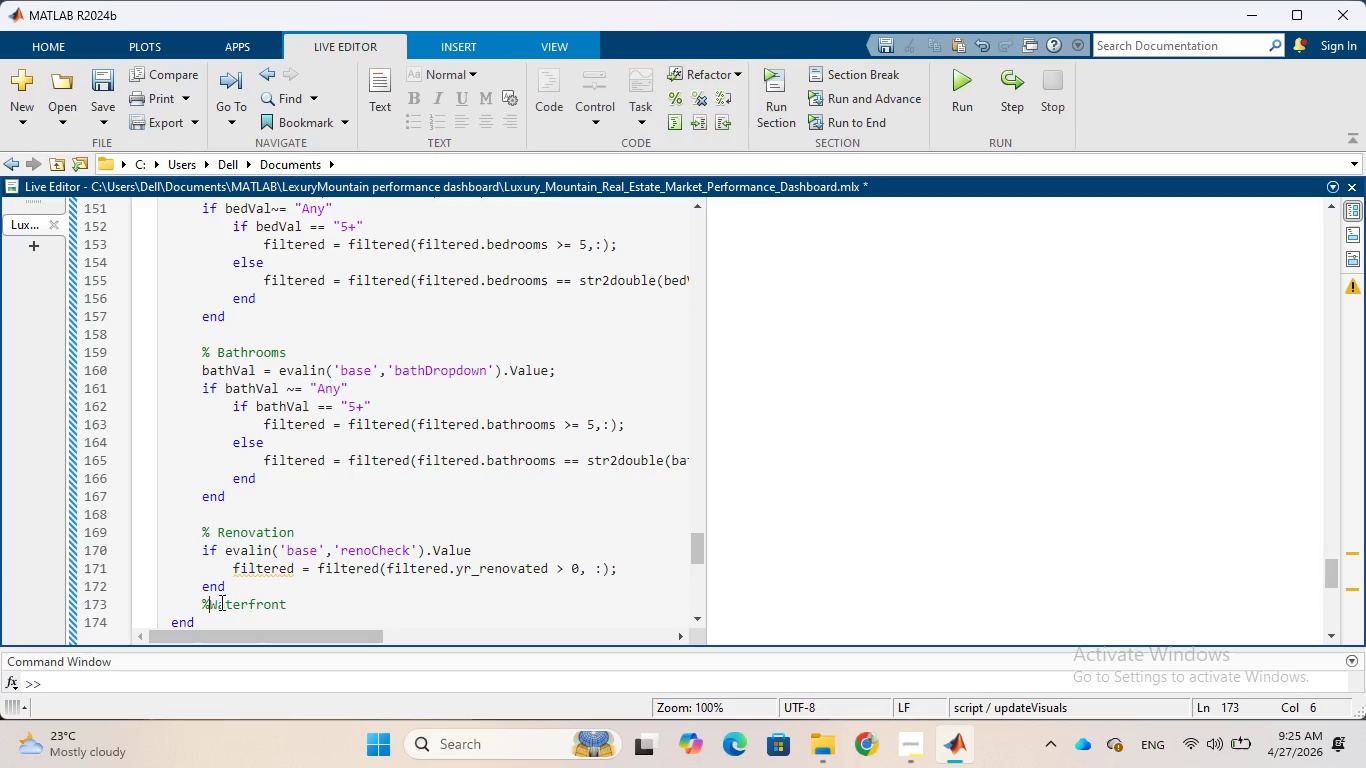 
key(Space)
 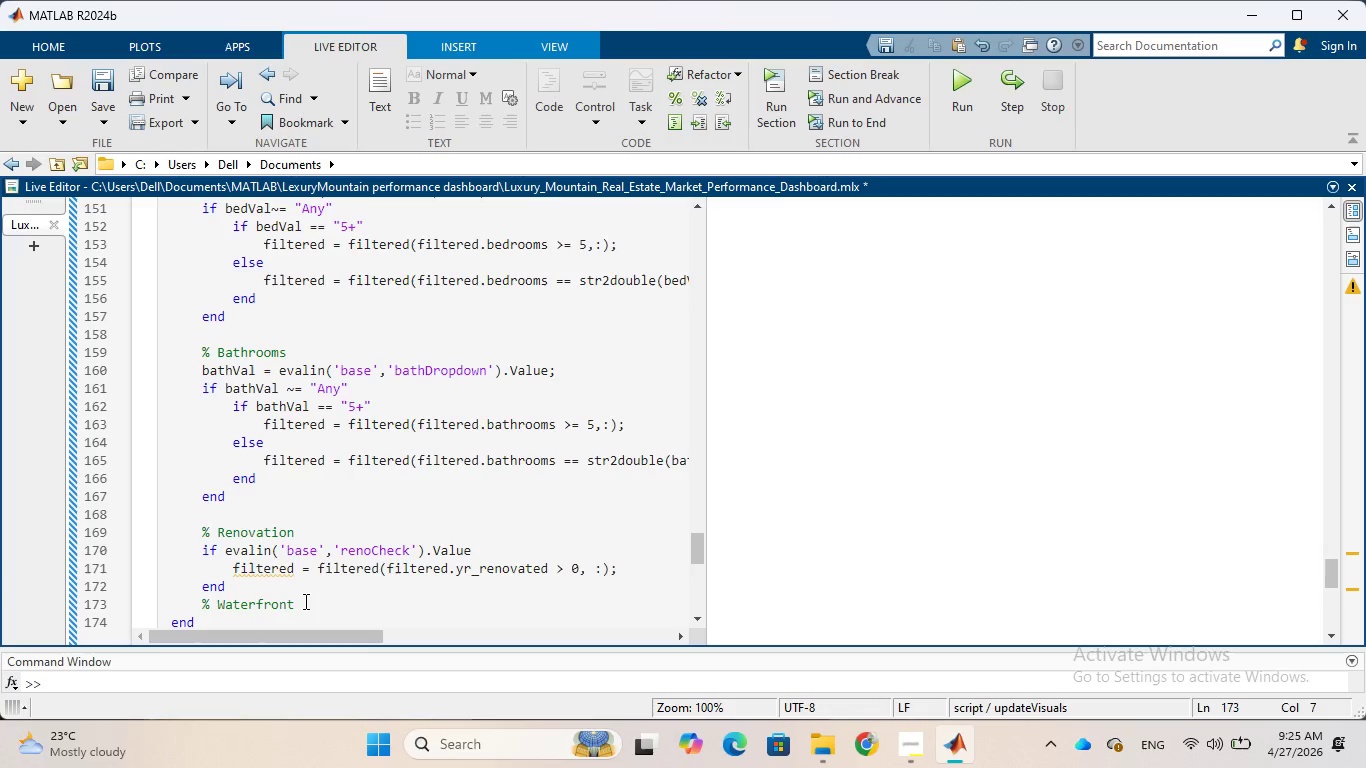 
left_click([304, 601])
 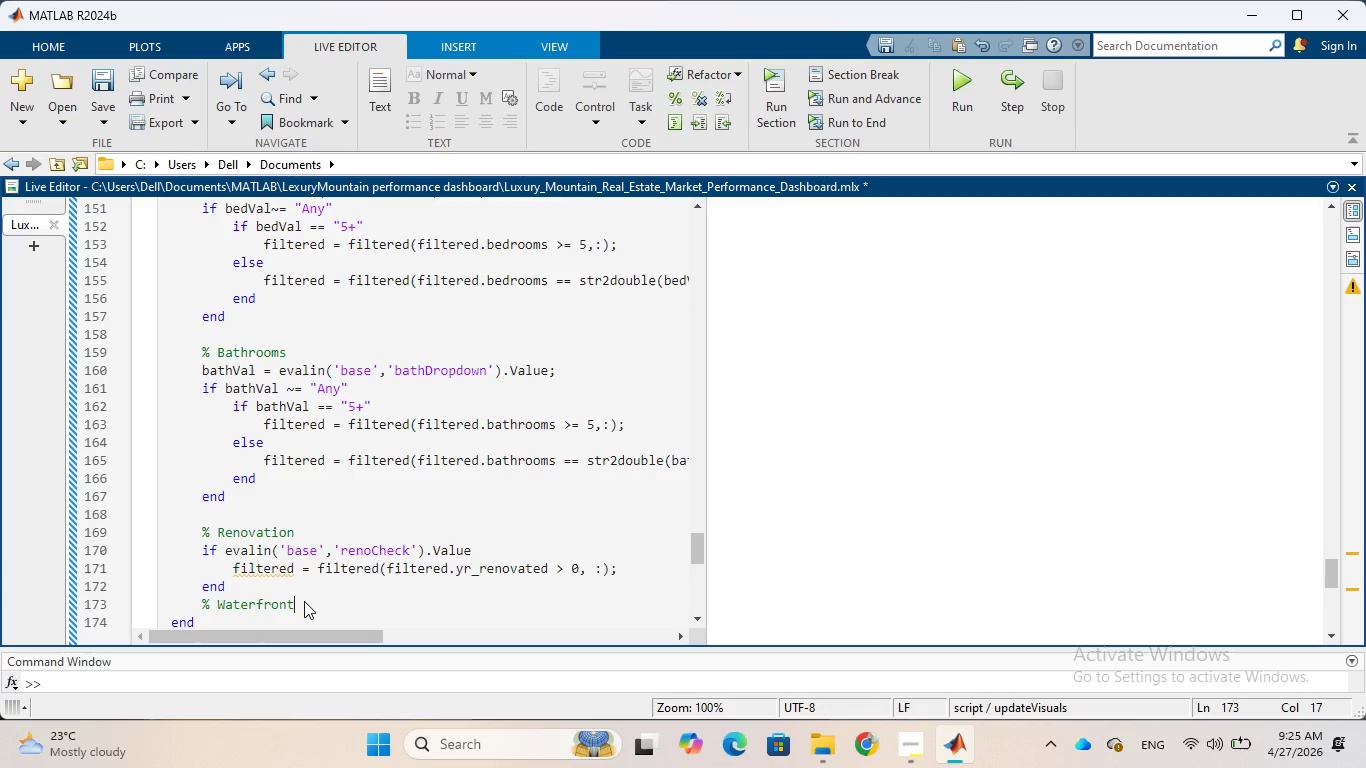 
key(Enter)
 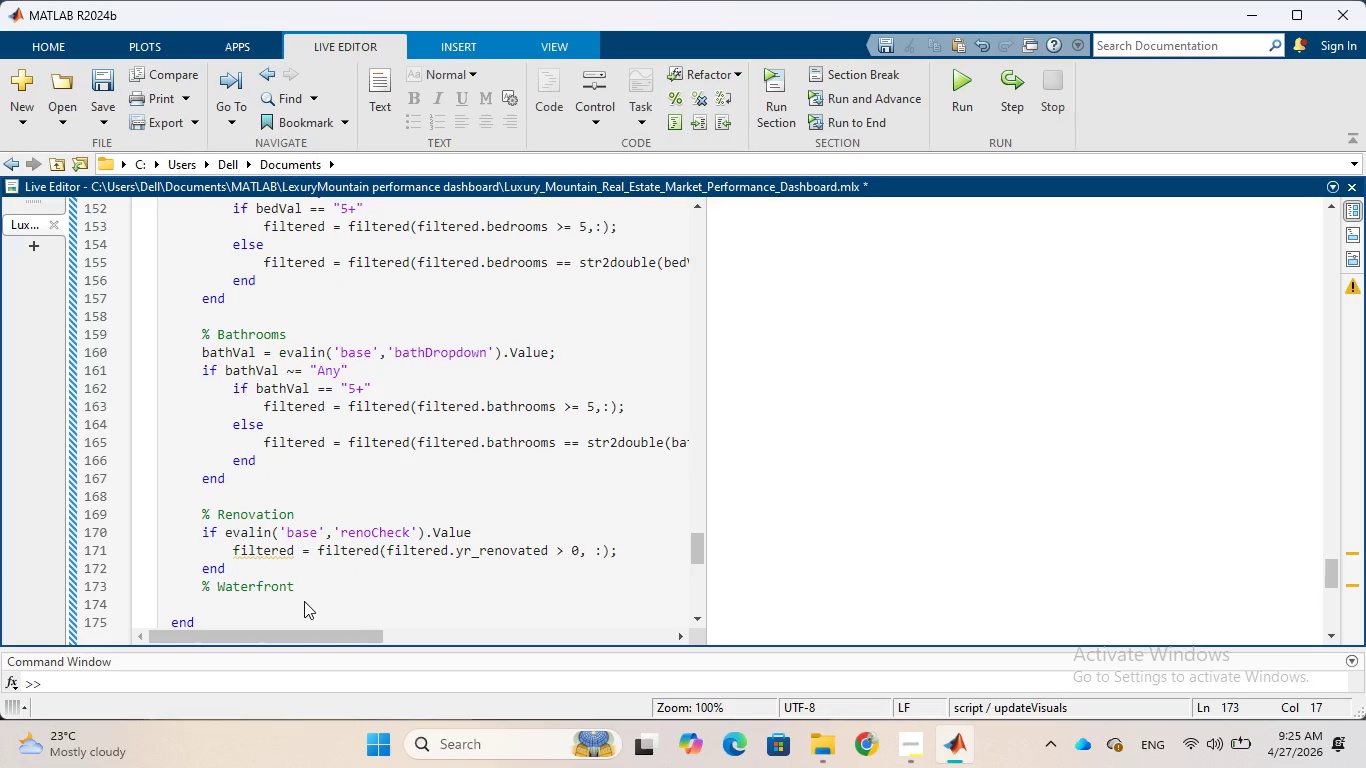 
type(if evalin('base)
 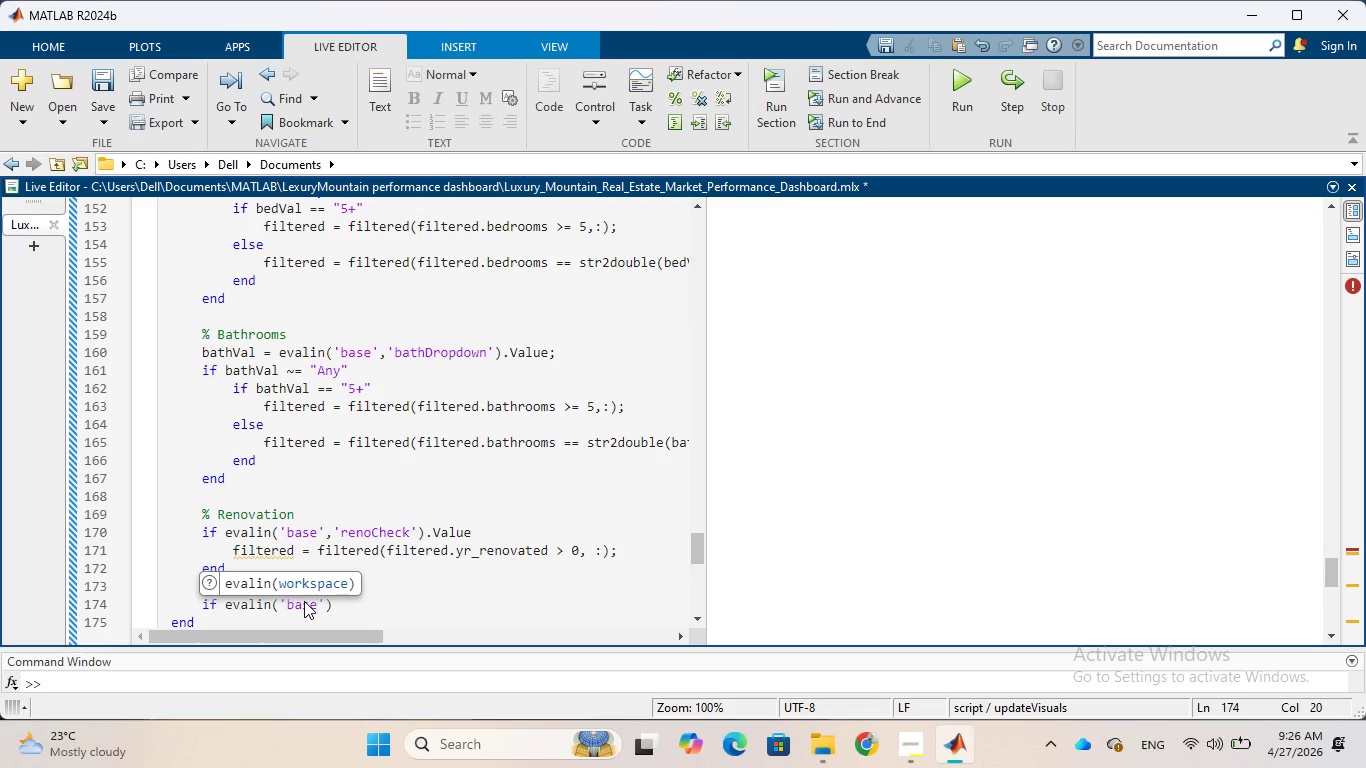 
key(ArrowRight)
 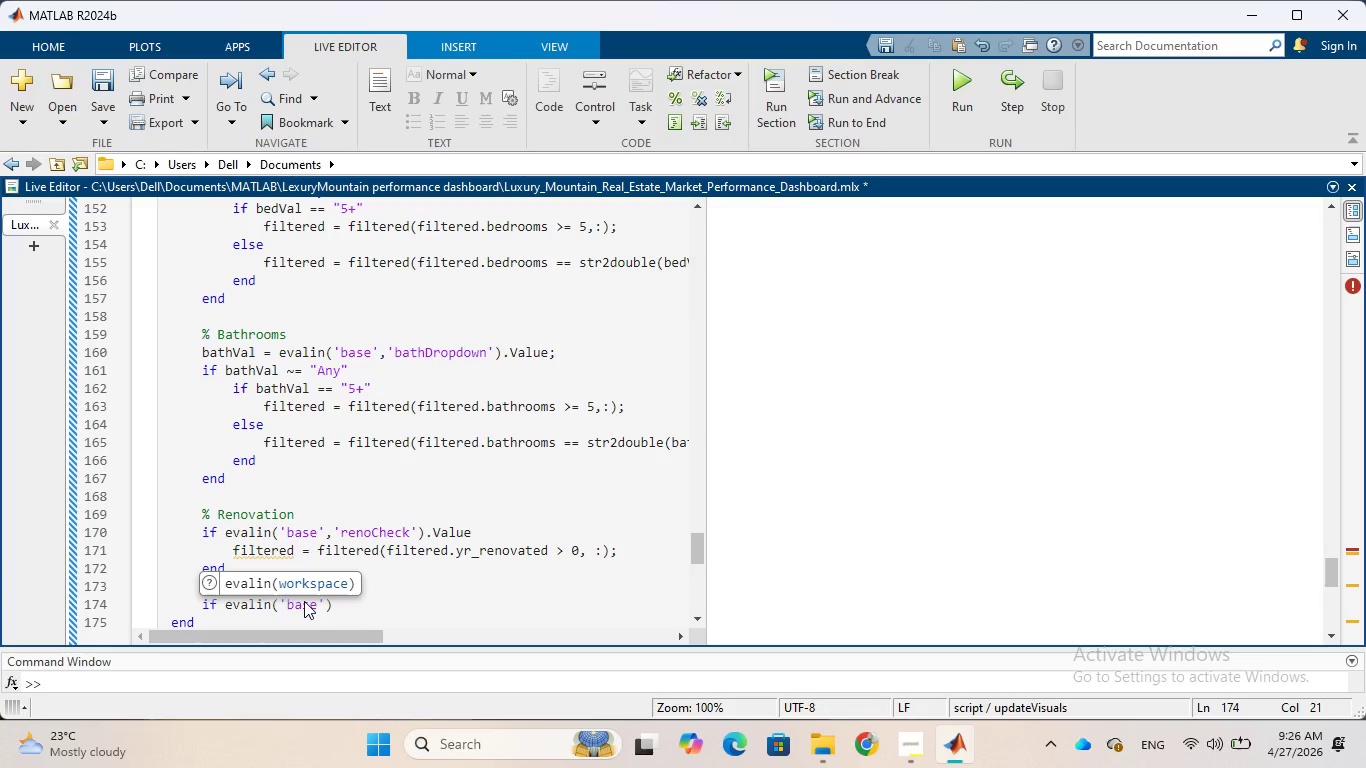 
key(Comma)
 